 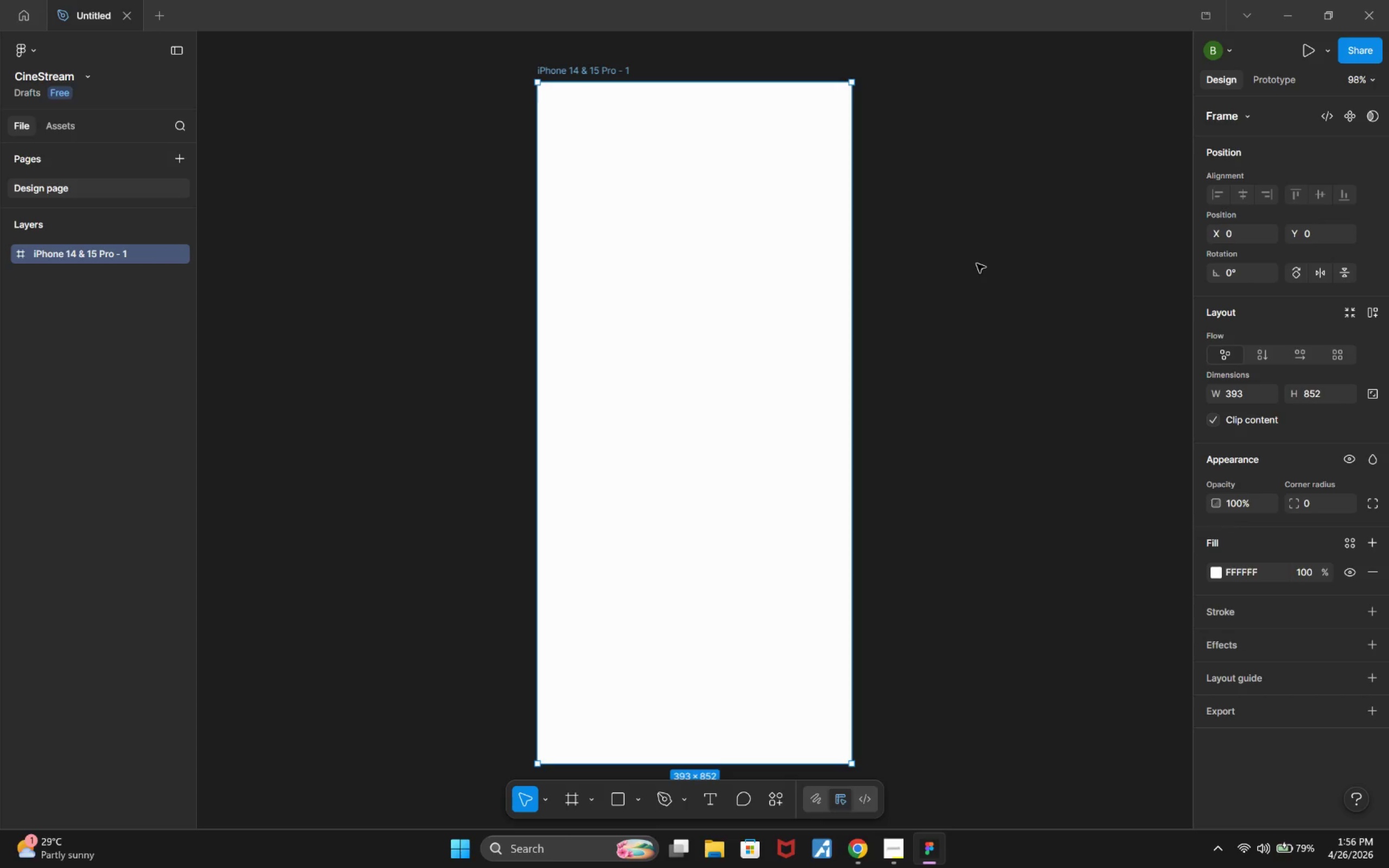 
scroll: coordinate [1027, 437], scroll_direction: down, amount: 1.0
 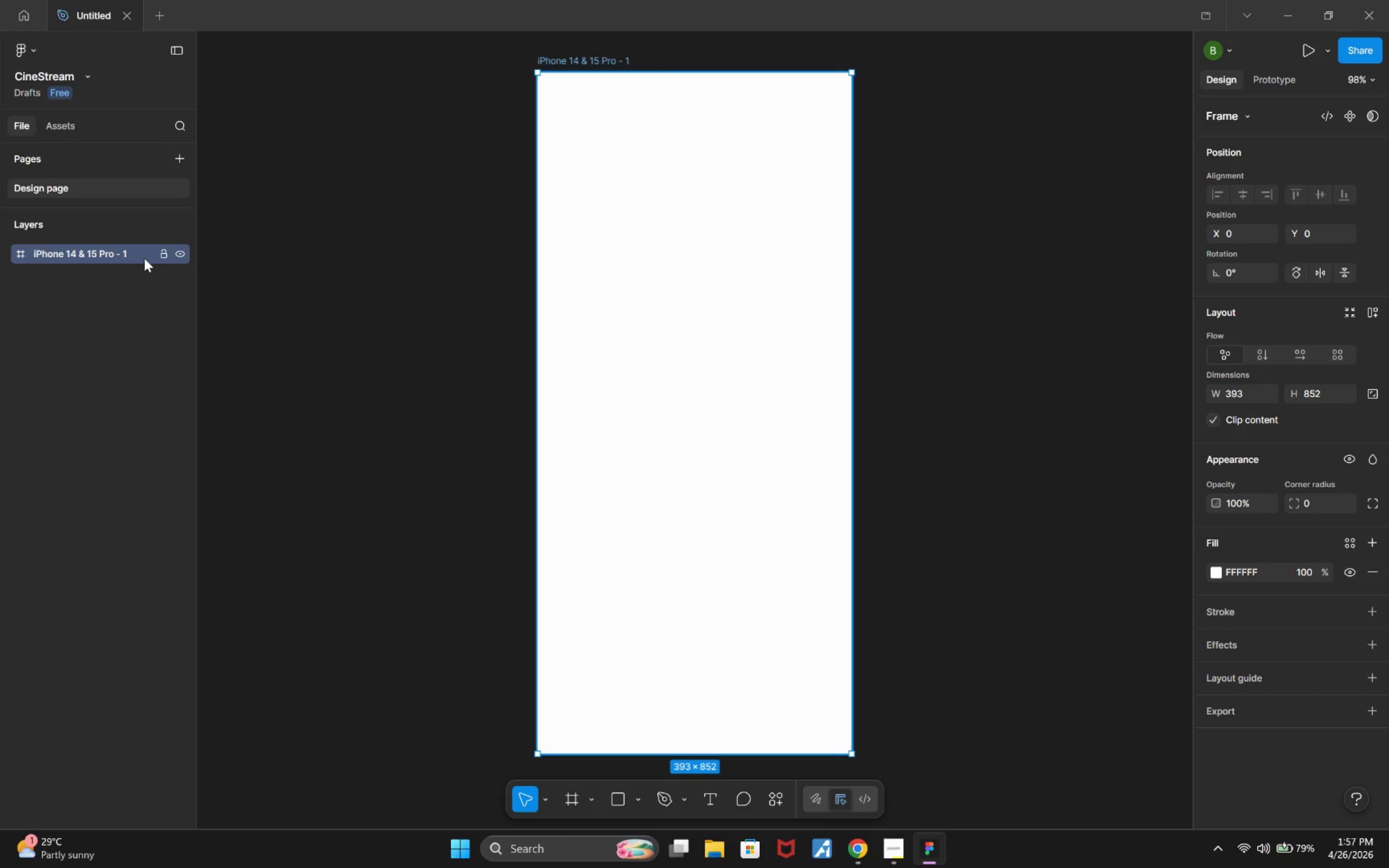 
double_click([143, 259])
 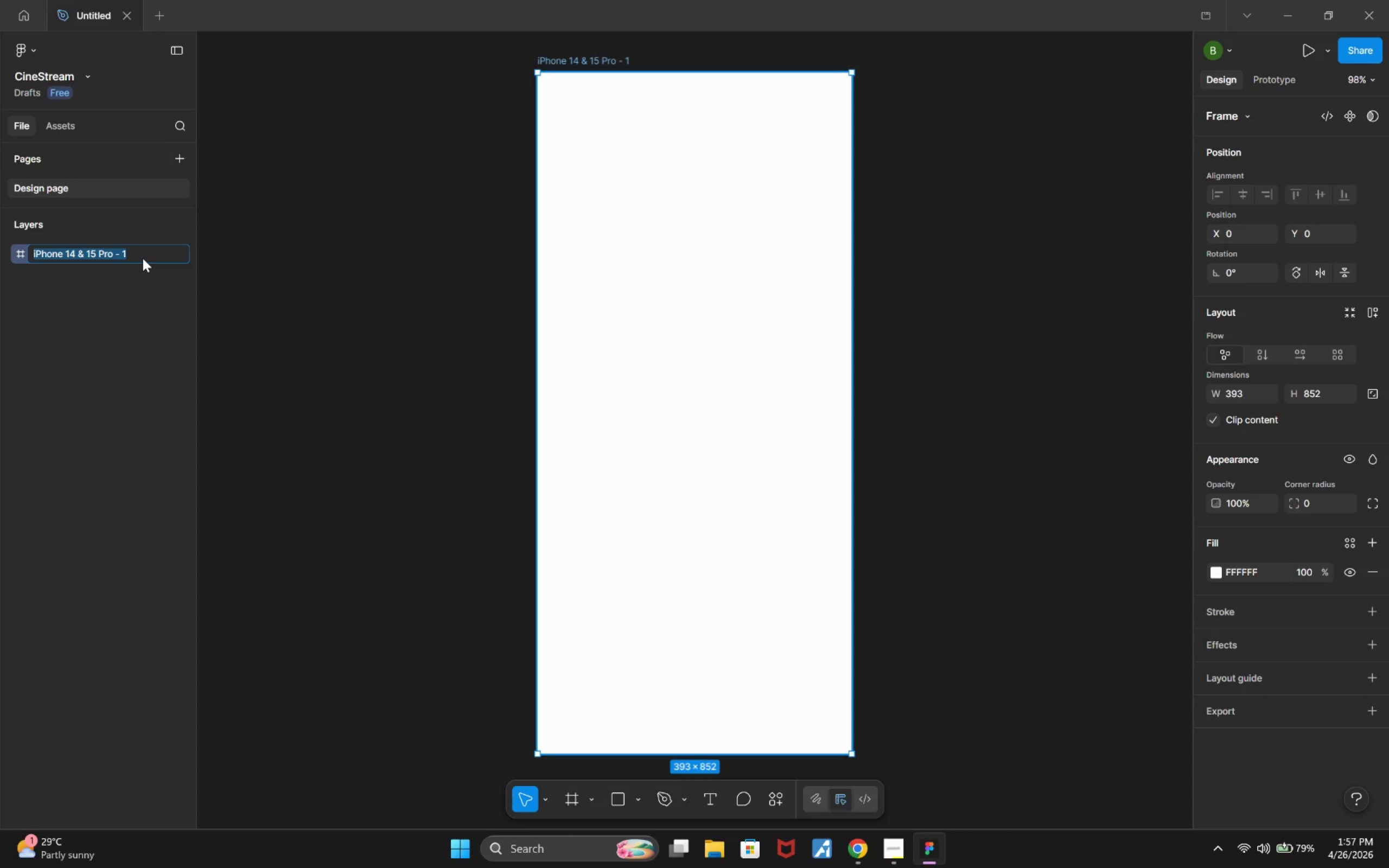 
key(ArrowRight)
 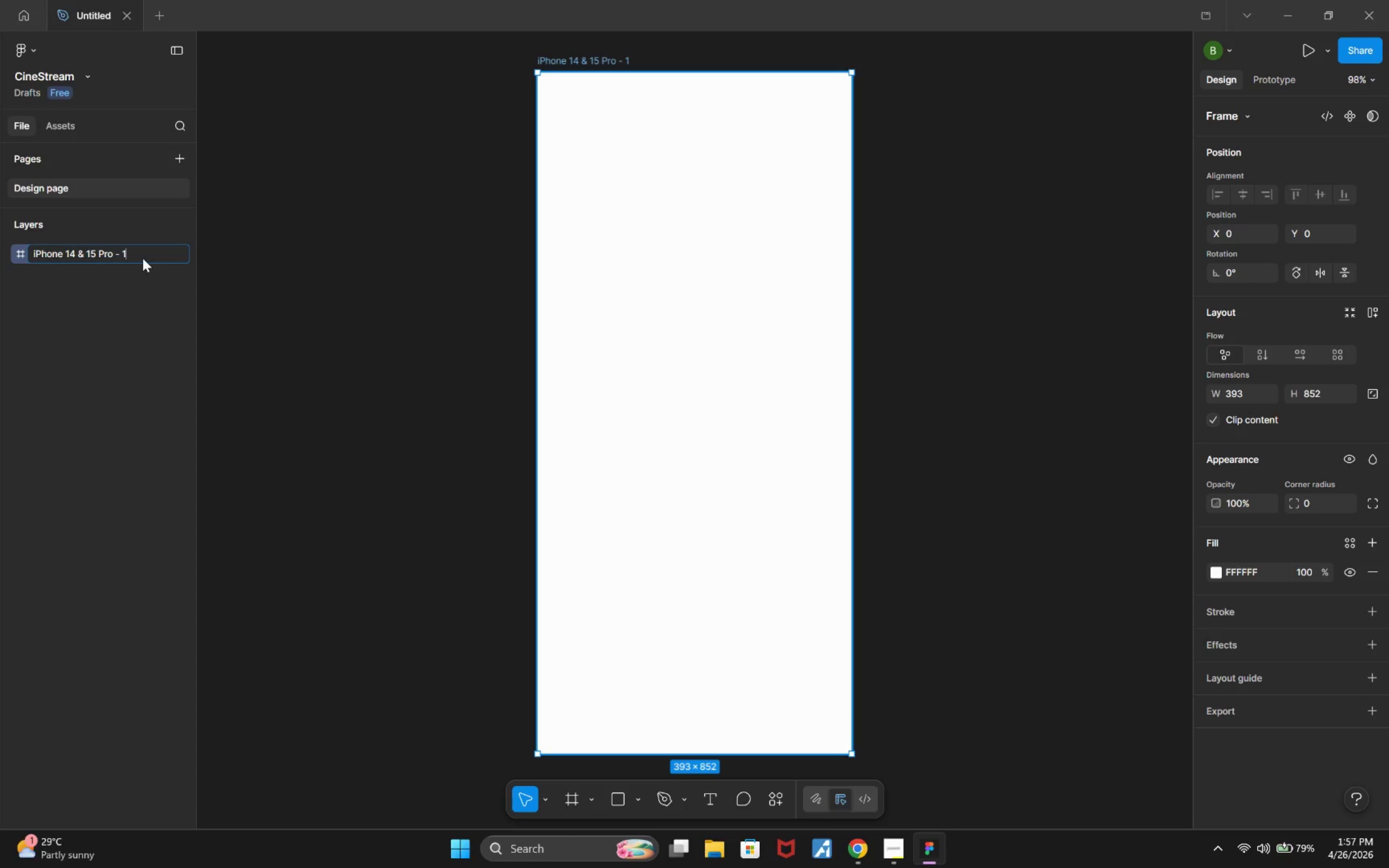 
key(Backspace)
 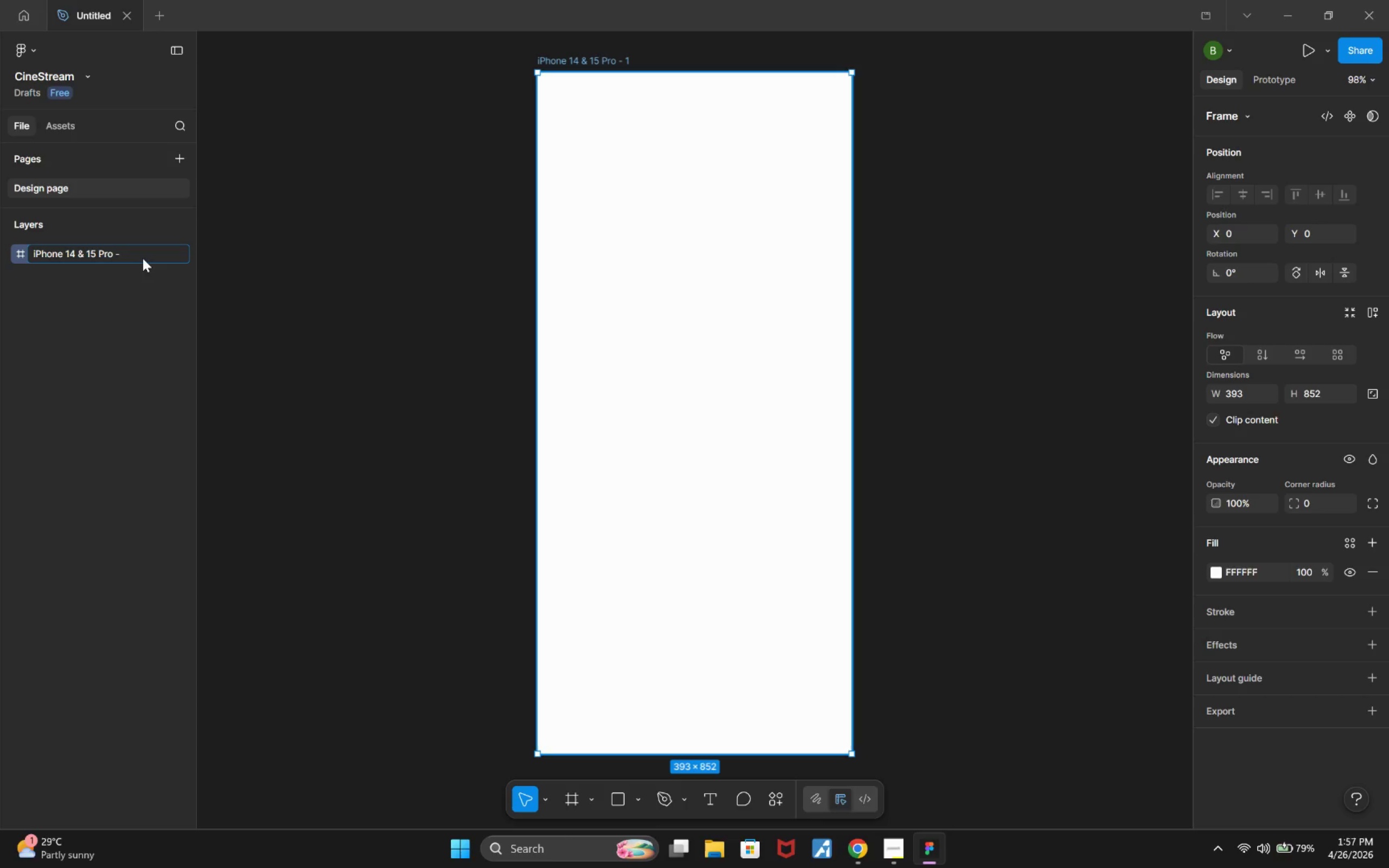 
key(Backspace)
 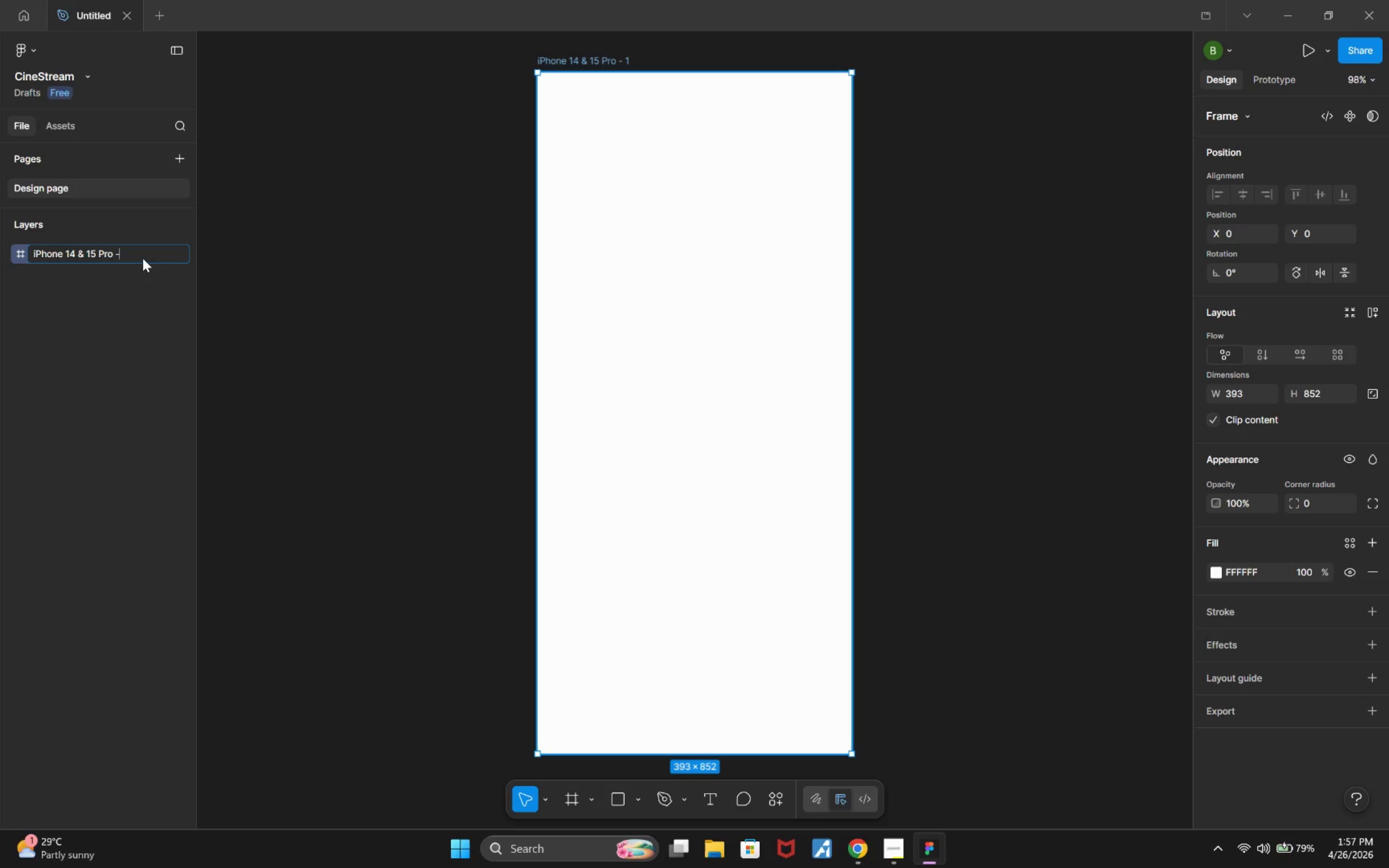 
key(Backspace)
 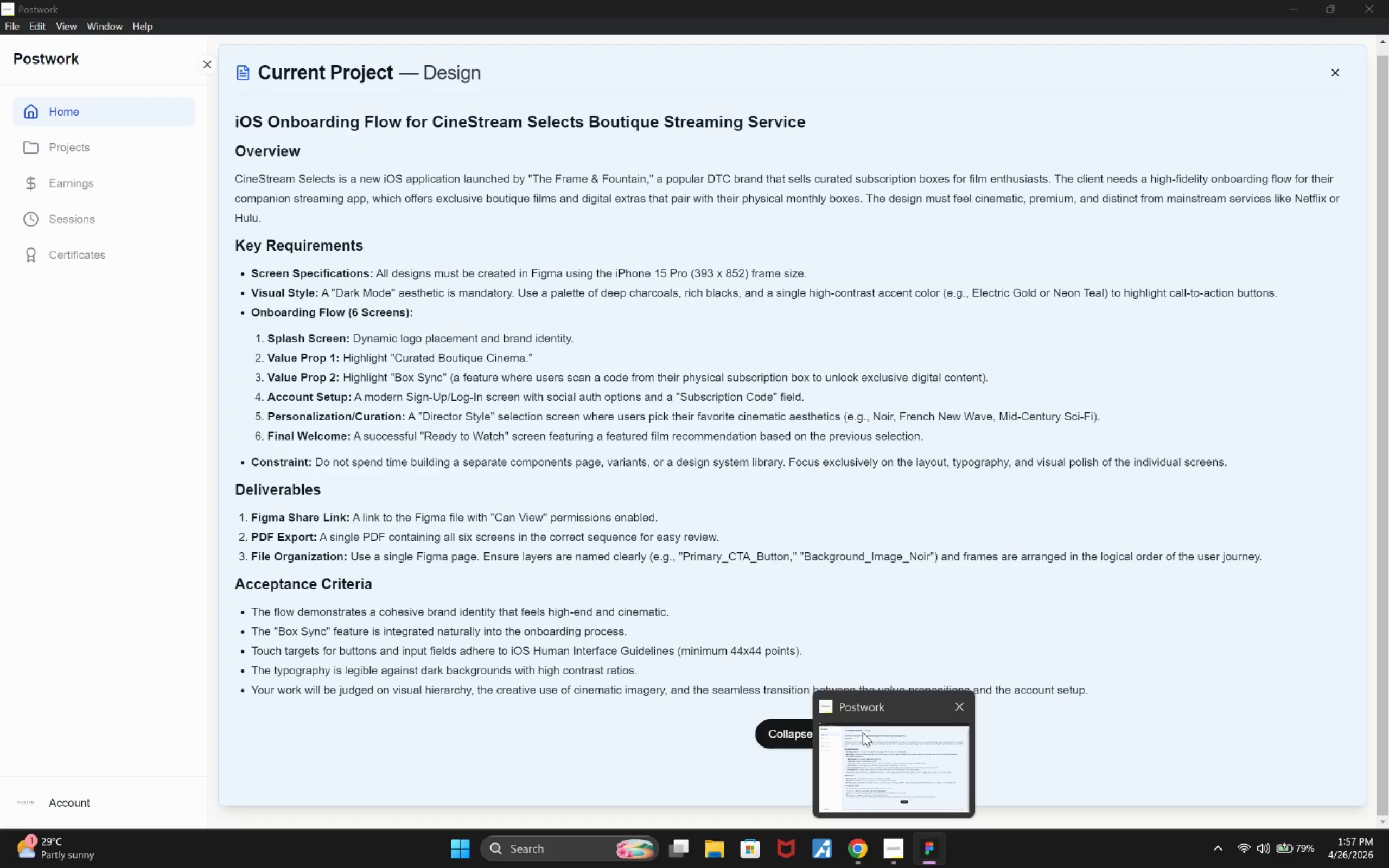 
wait(7.08)
 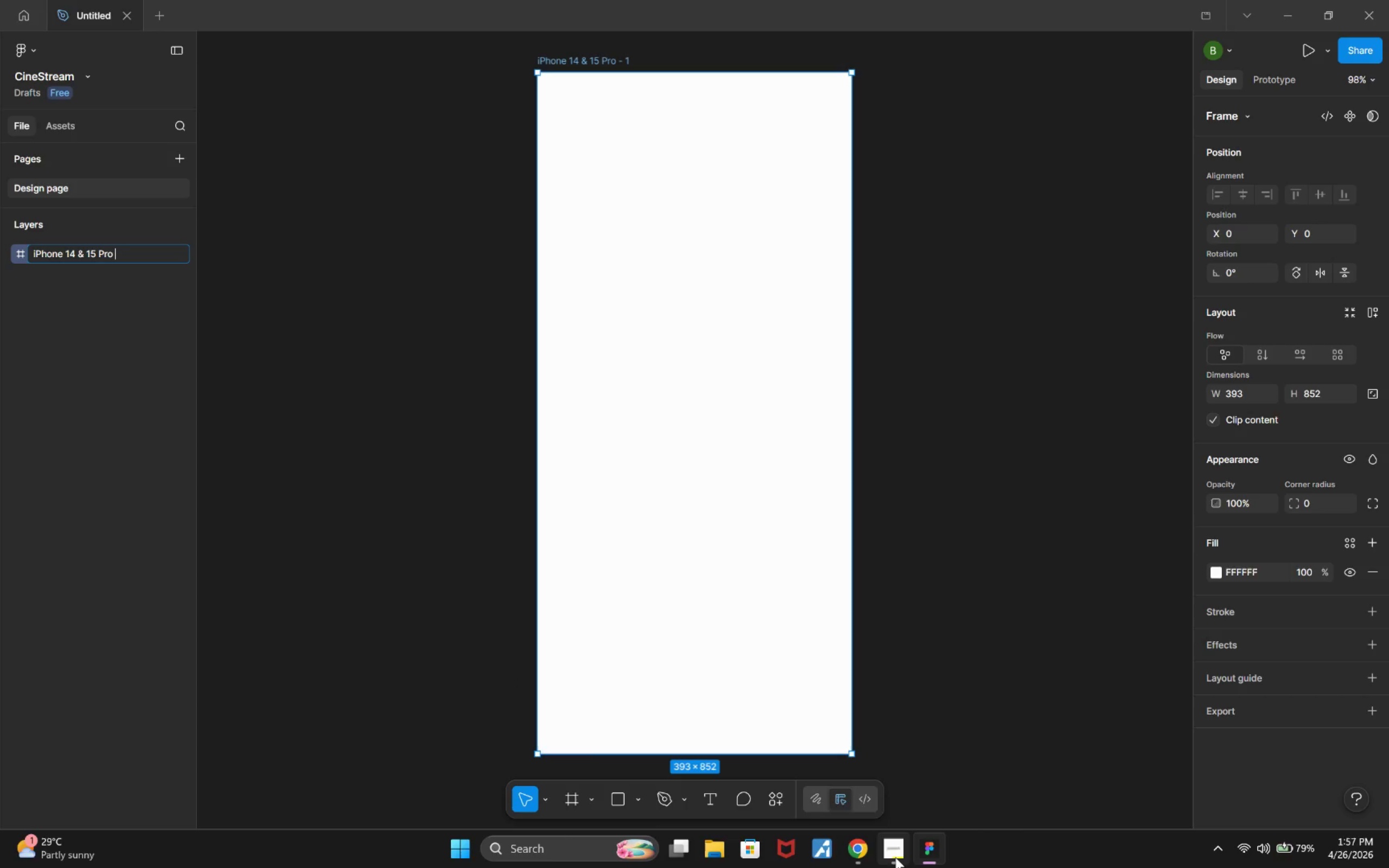 
left_click_drag(start_coordinate=[132, 255], to_coordinate=[28, 256])
 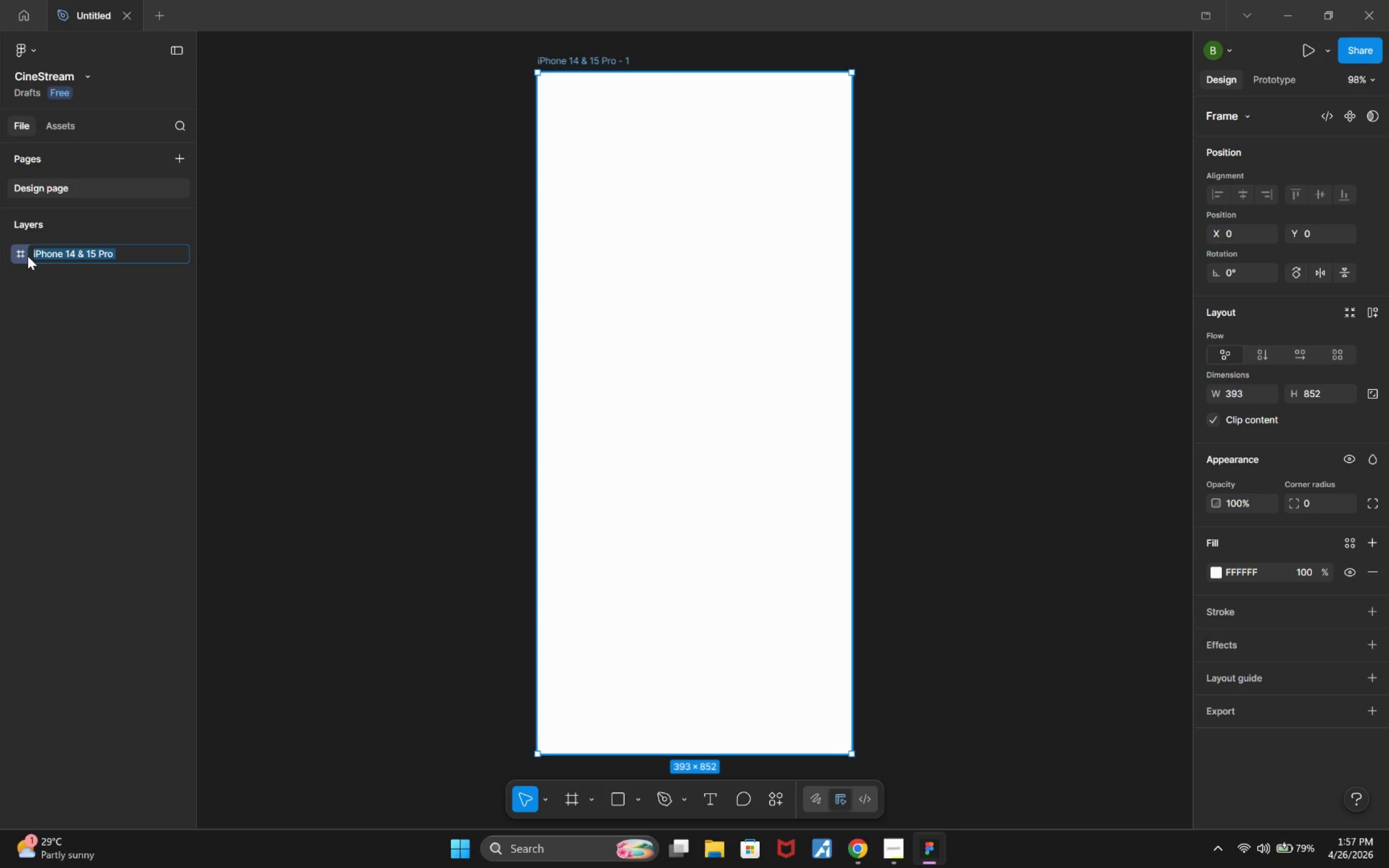 
type(Sp)
 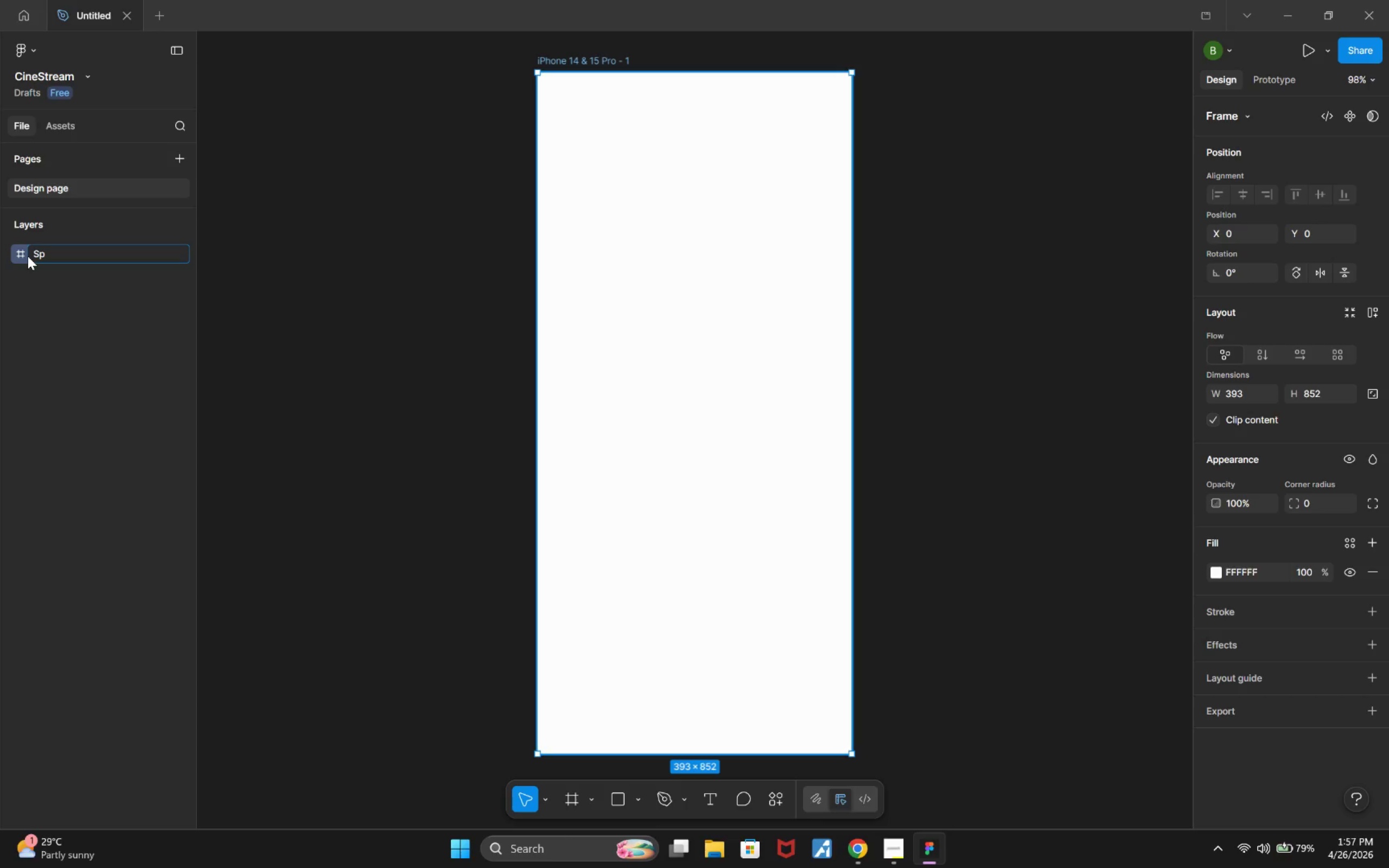 
type(lash screen)
 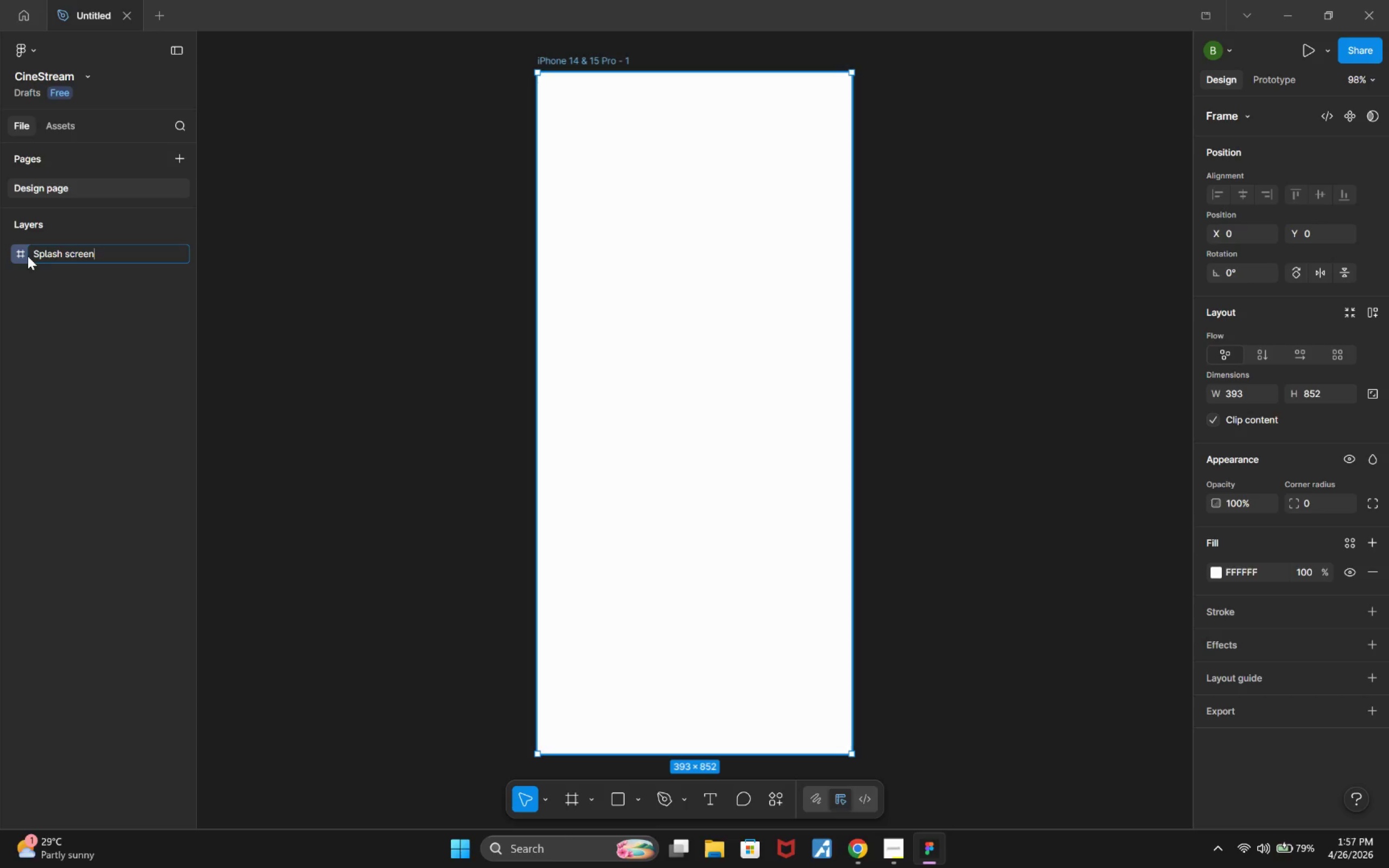 
key(Enter)
 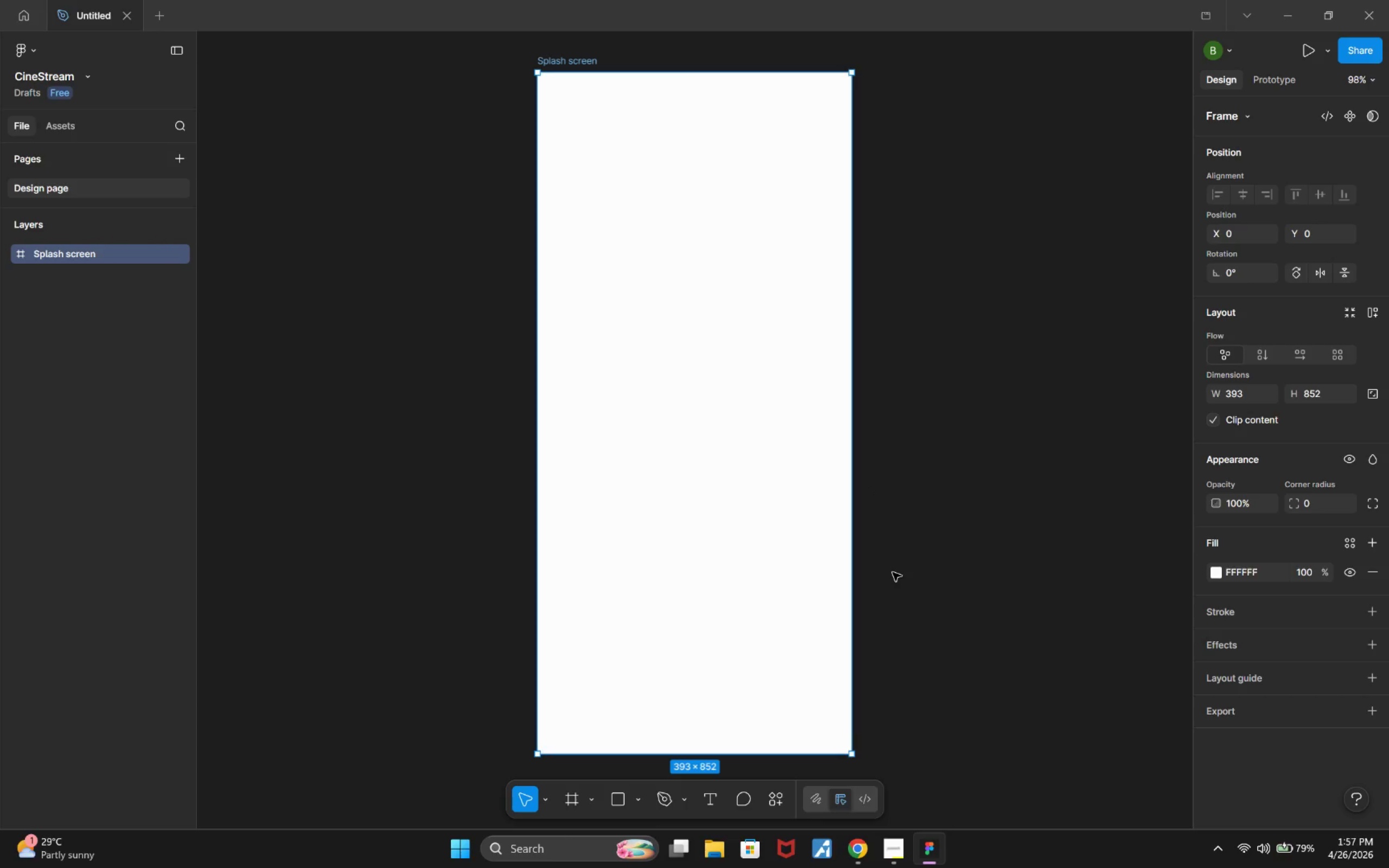 
wait(9.23)
 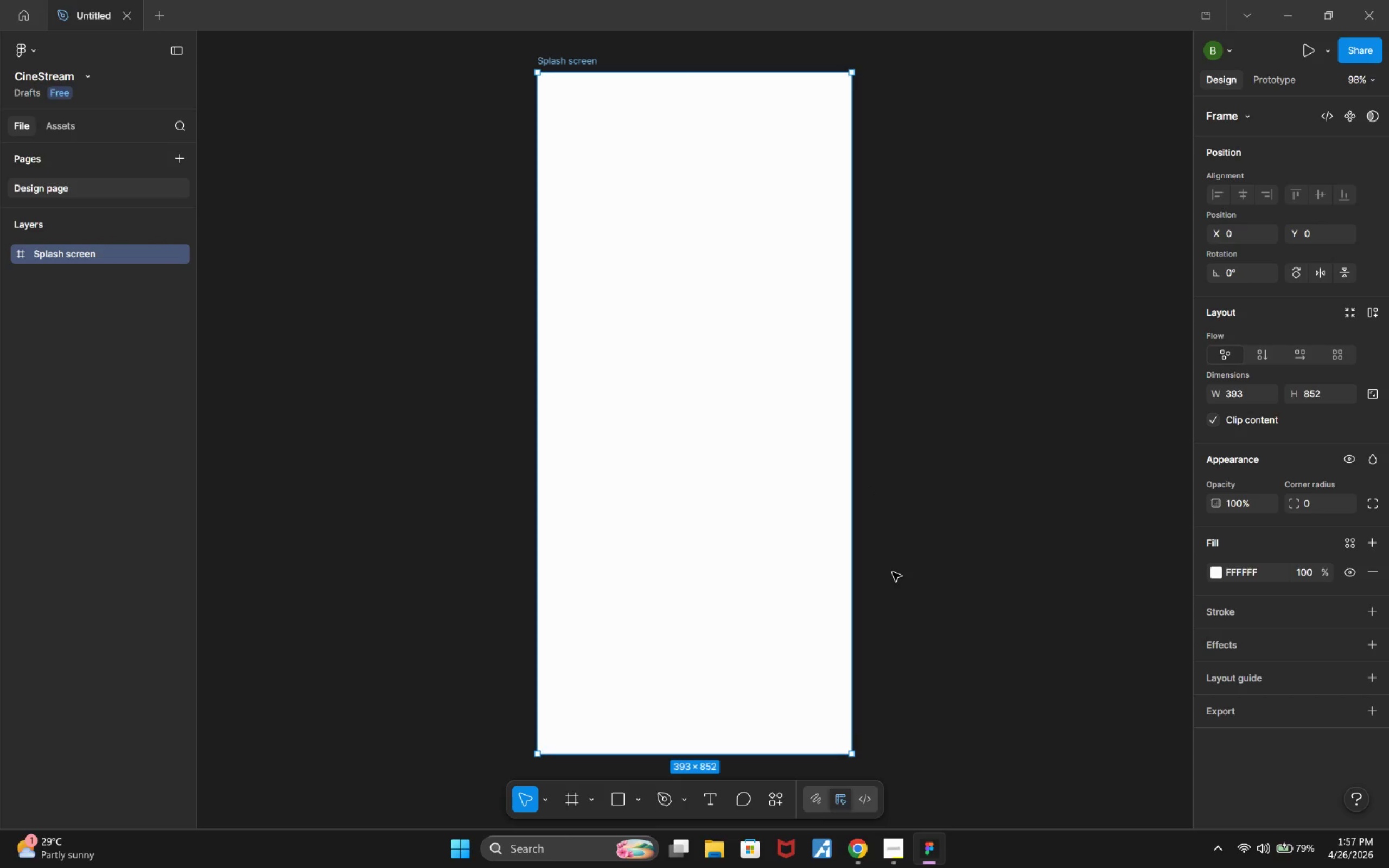 
left_click([1307, 499])
 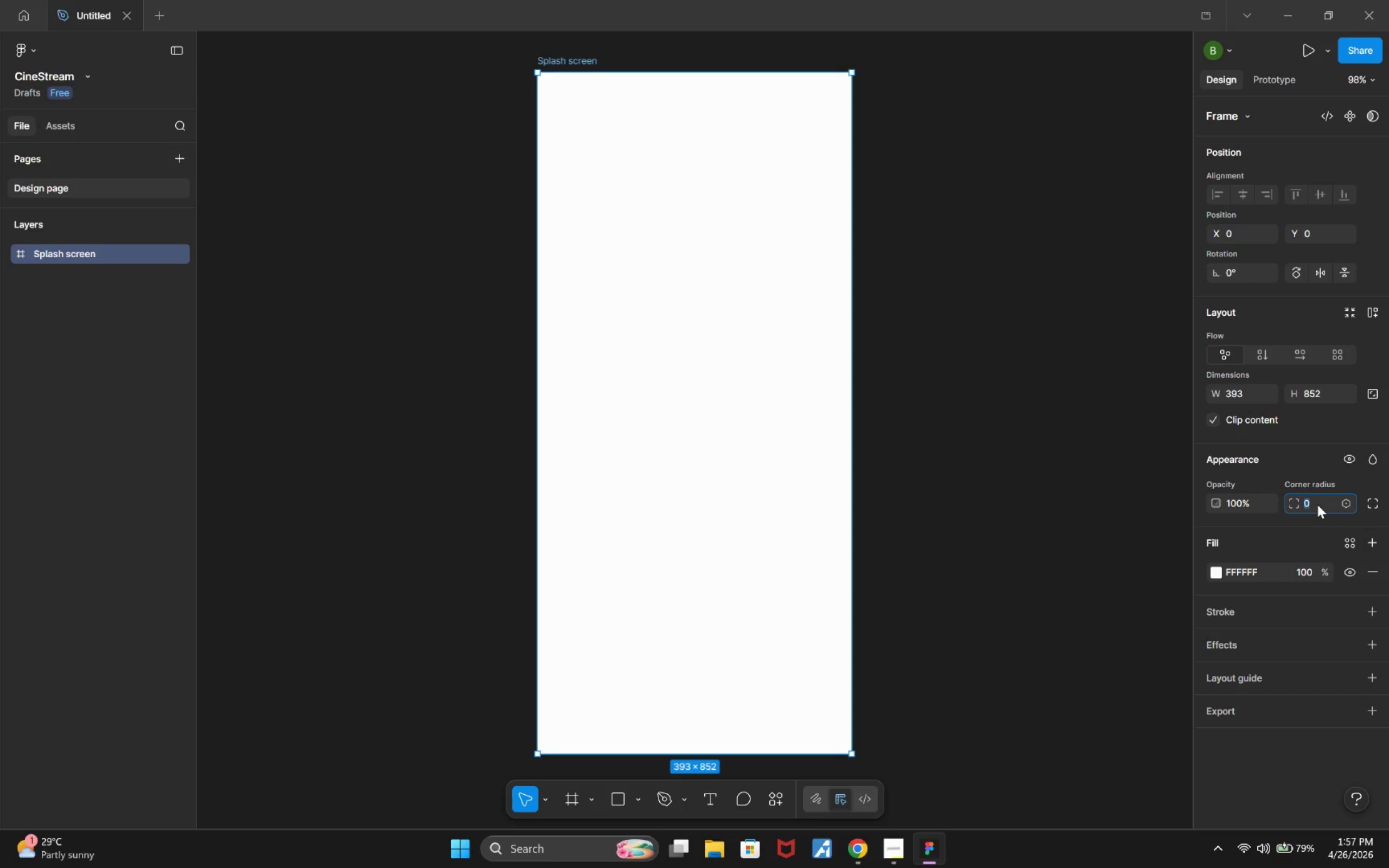 
hold_key(key=ArrowUp, duration=1.5)
 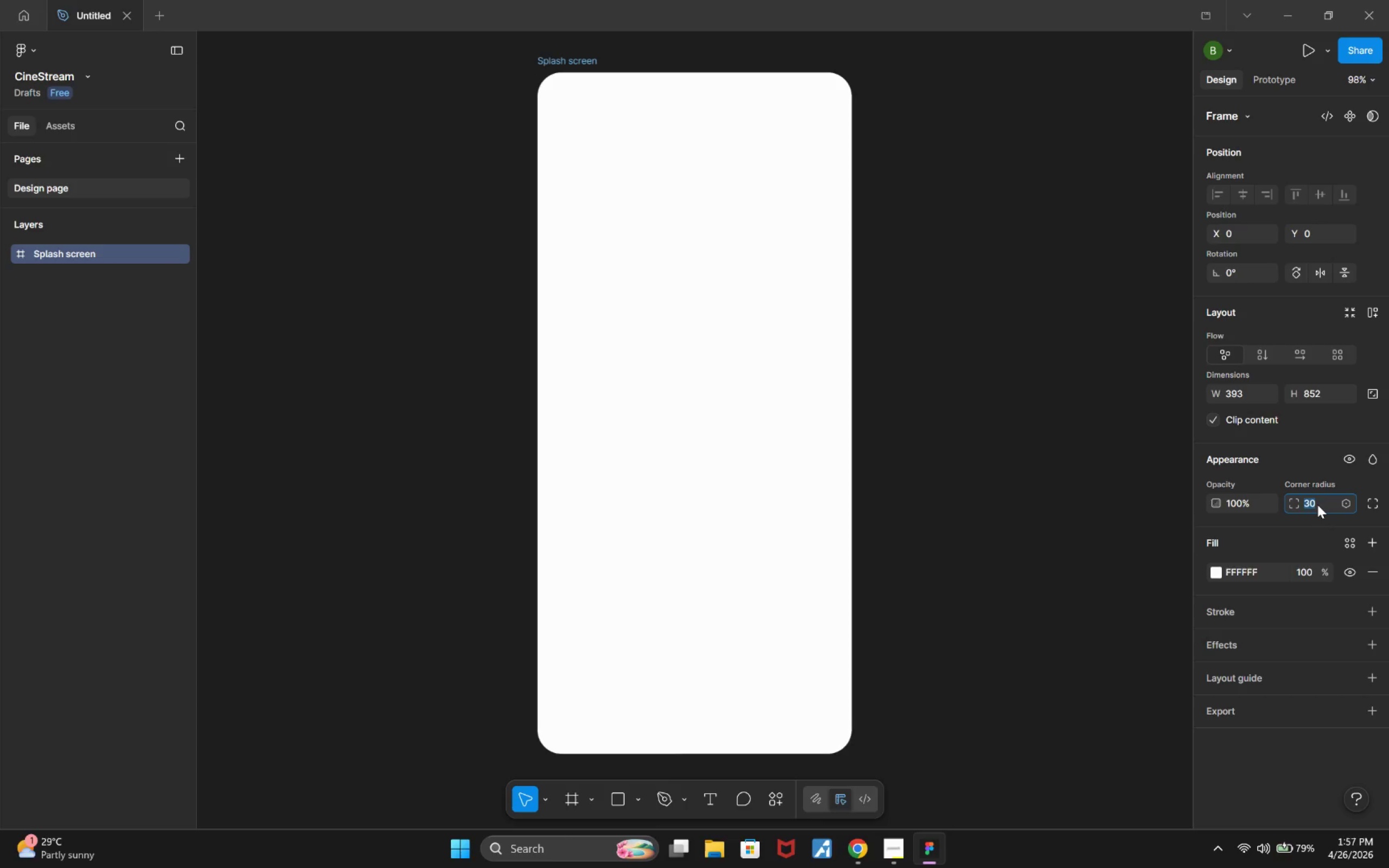 
key(ArrowUp)
 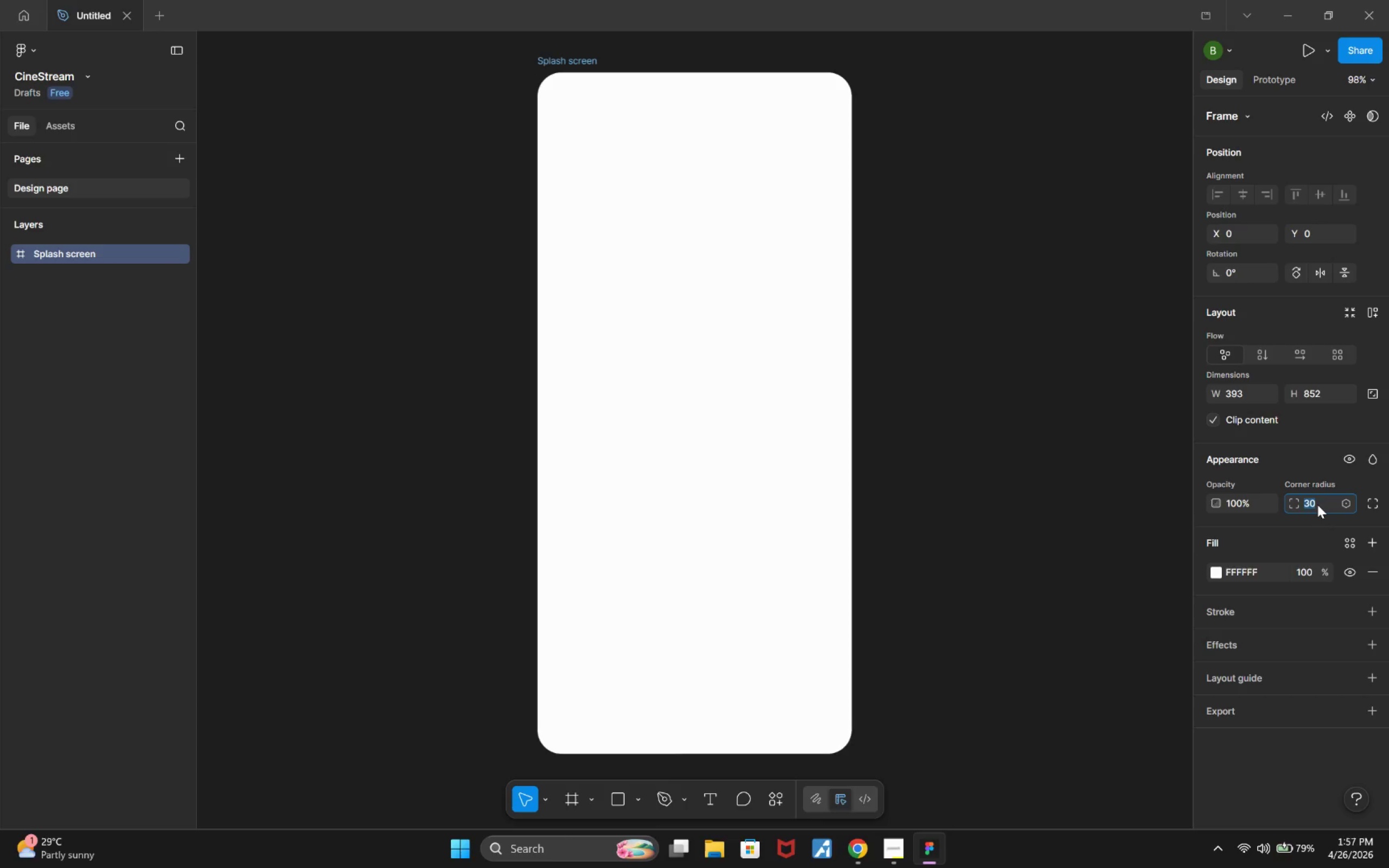 
key(ArrowUp)
 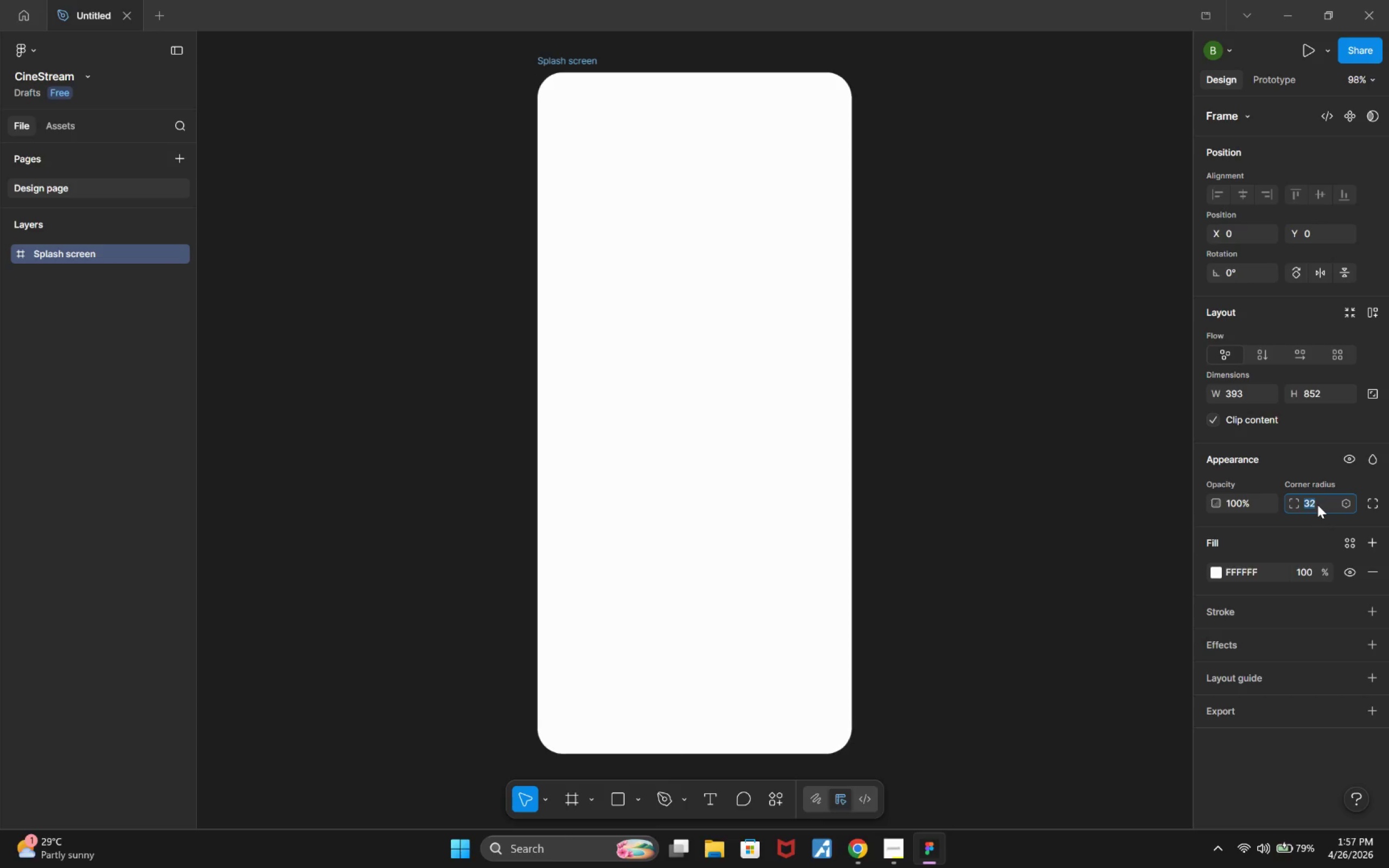 
hold_key(key=ArrowUp, duration=2.25)
 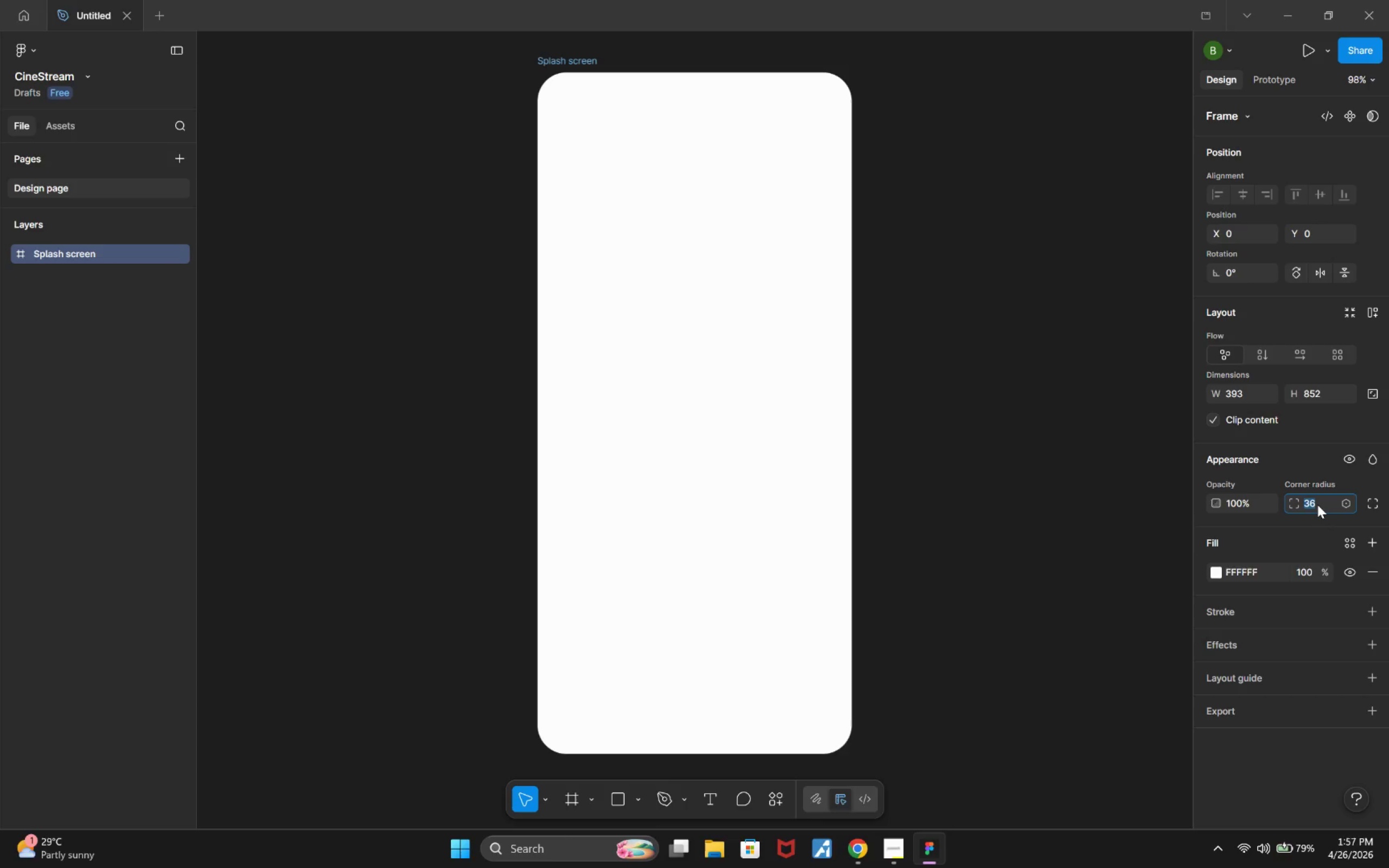 
key(ArrowDown)
 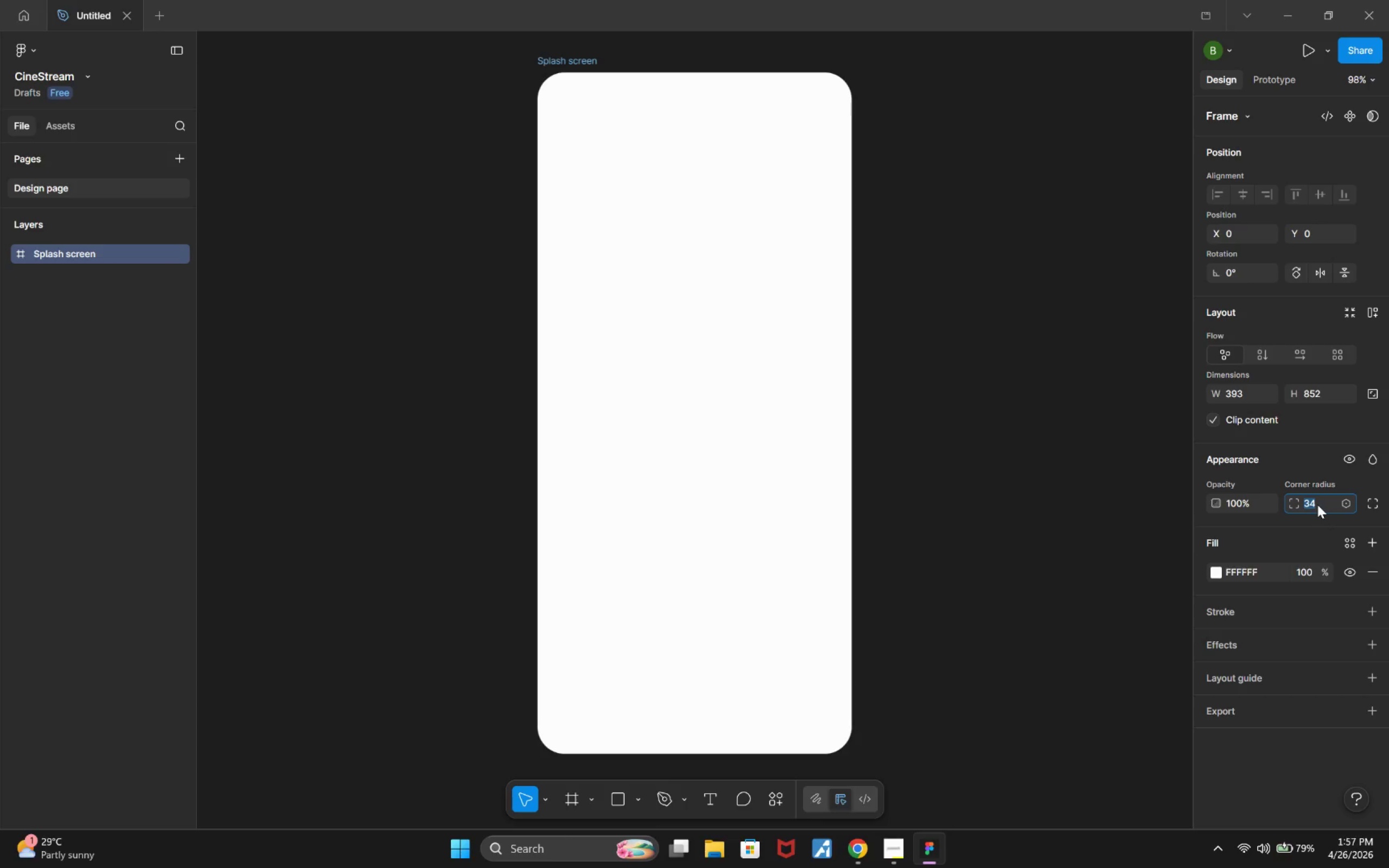 
key(ArrowDown)
 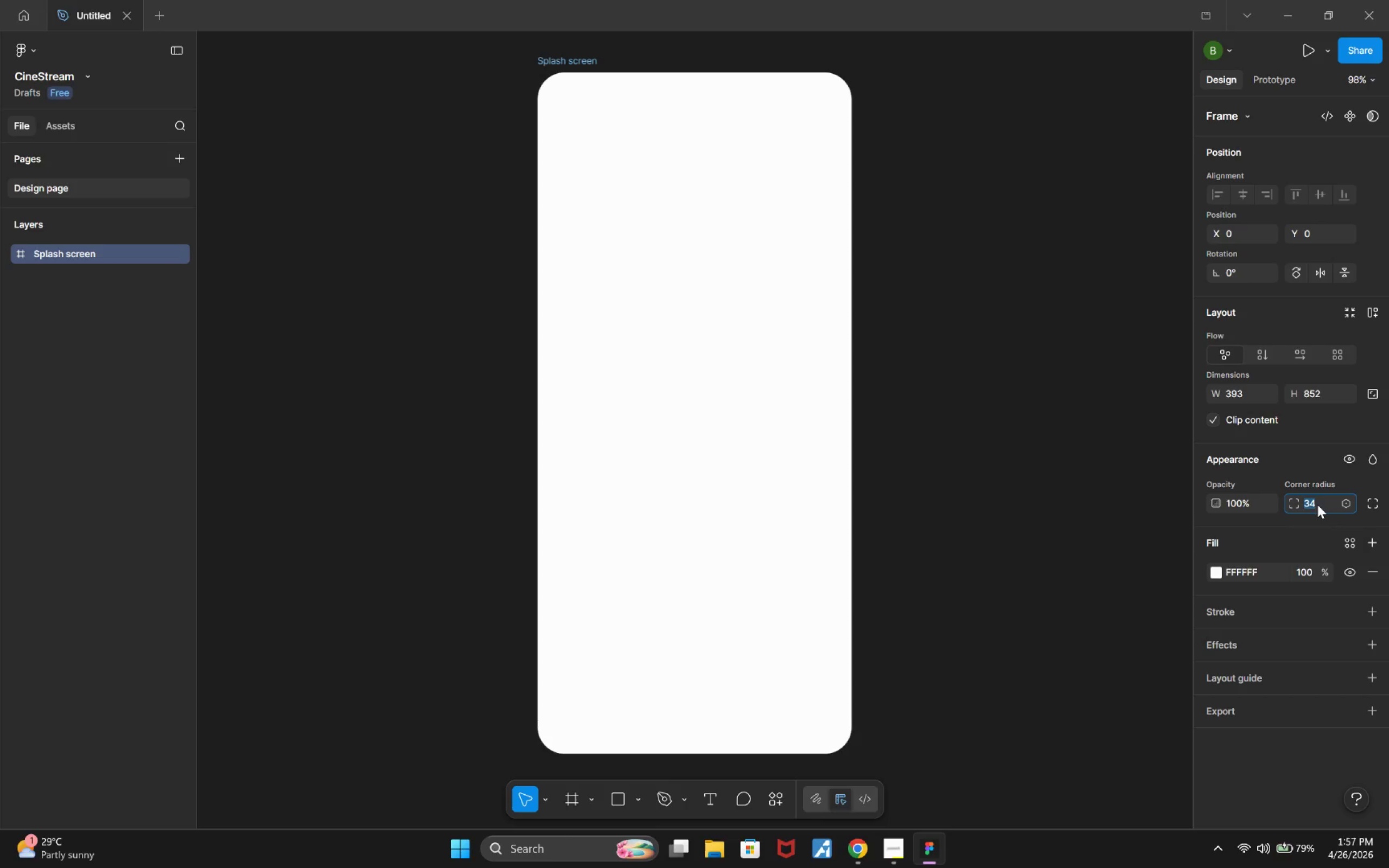 
key(ArrowUp)
 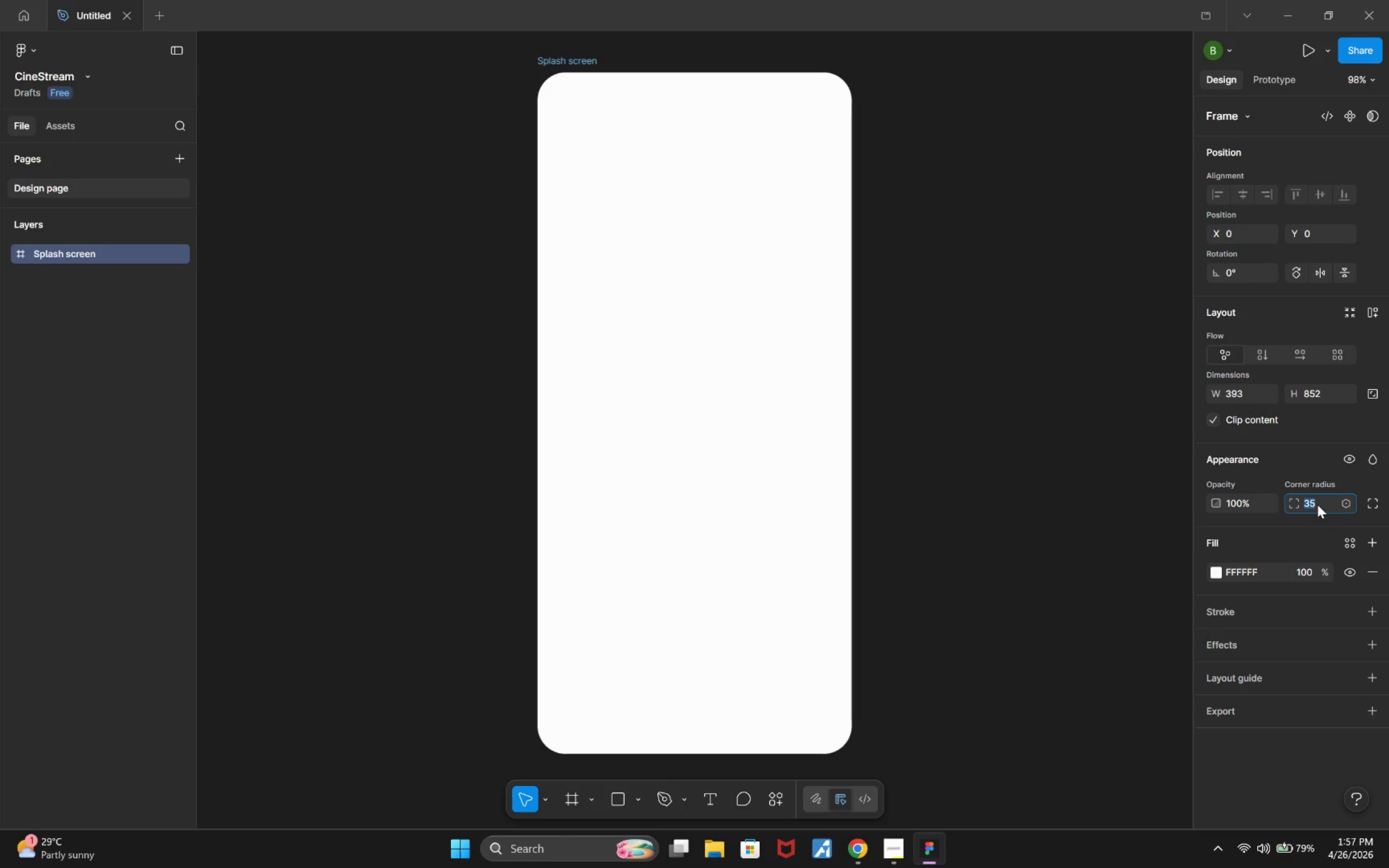 
key(ArrowUp)
 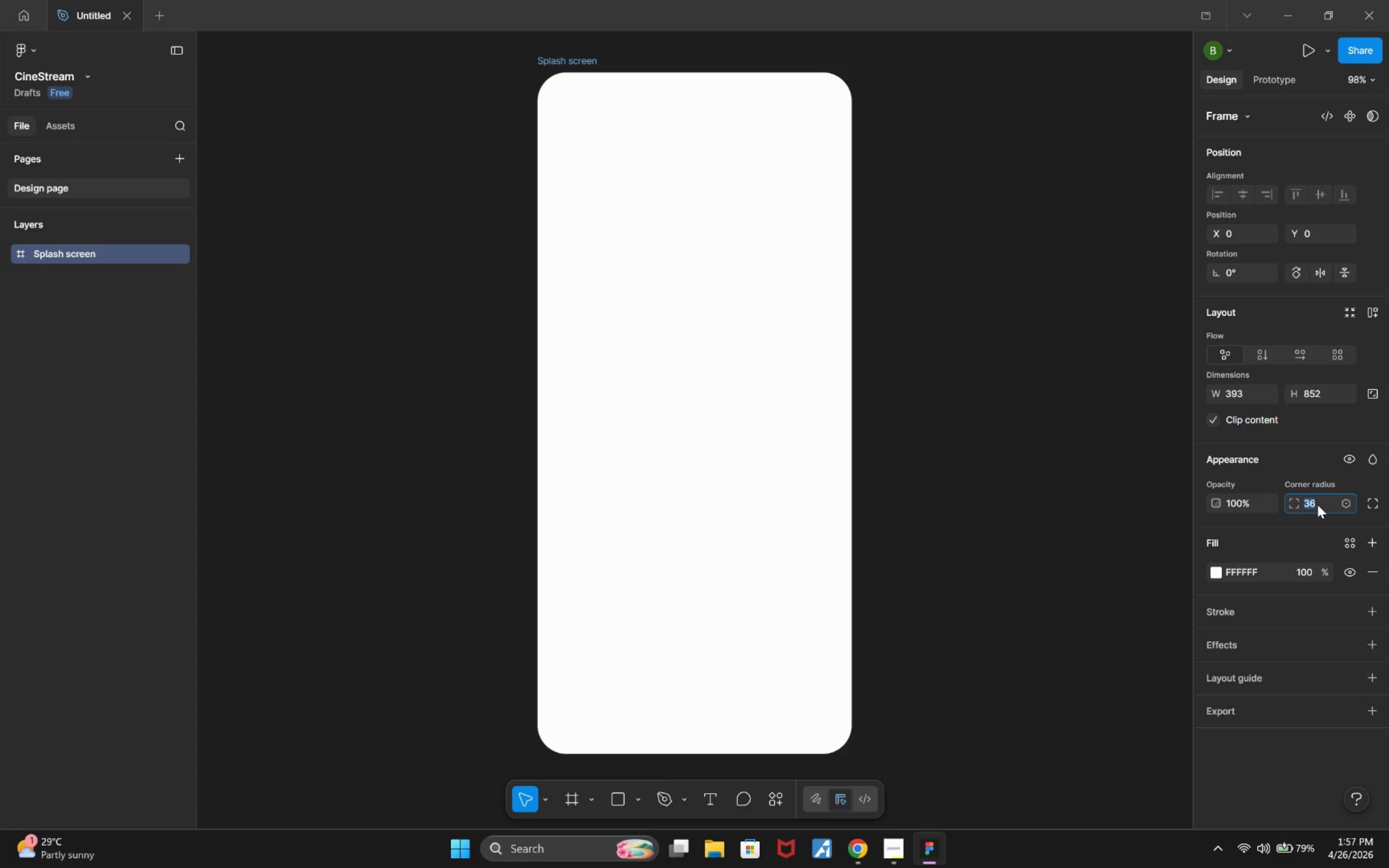 
key(ArrowUp)
 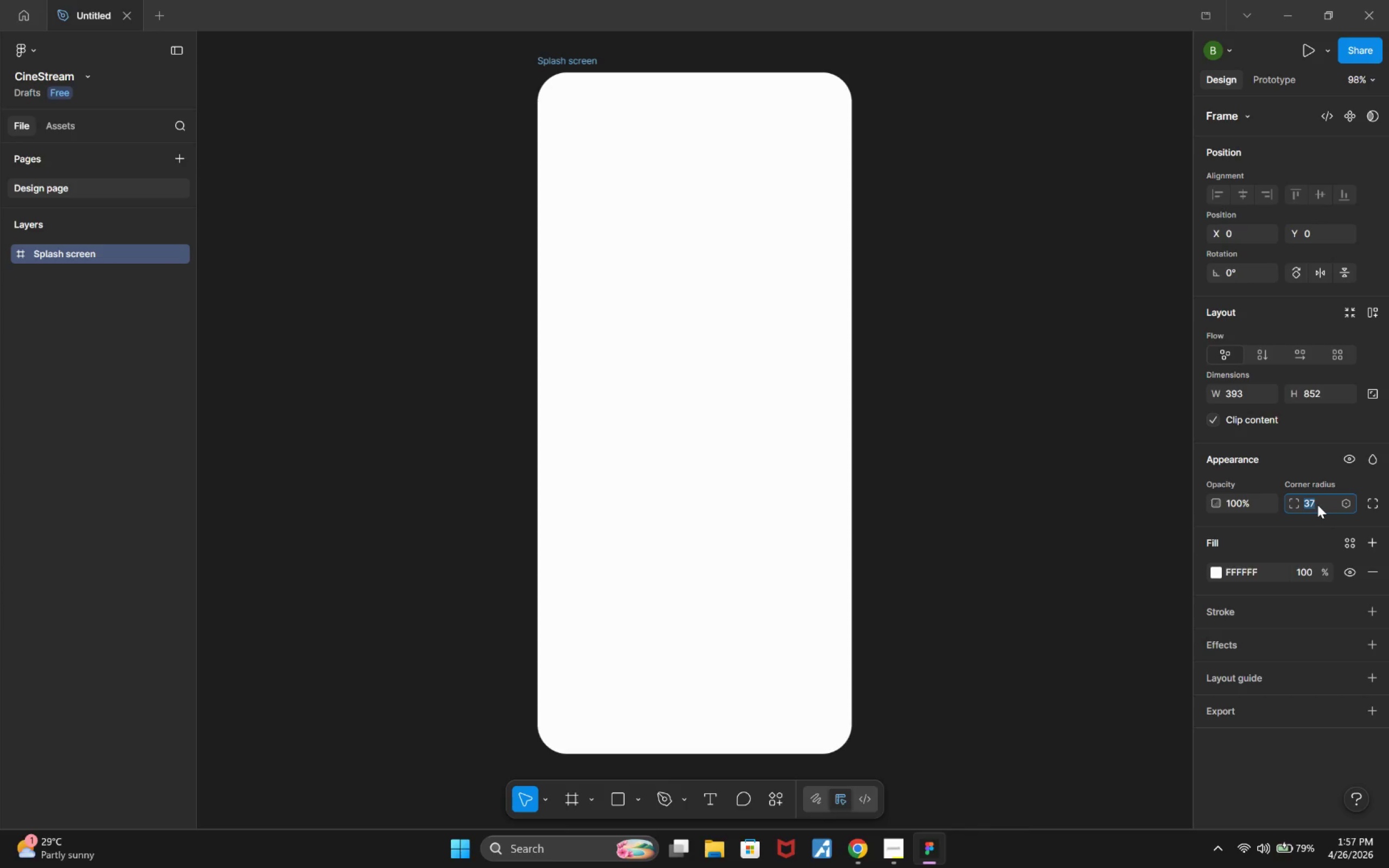 
key(ArrowUp)
 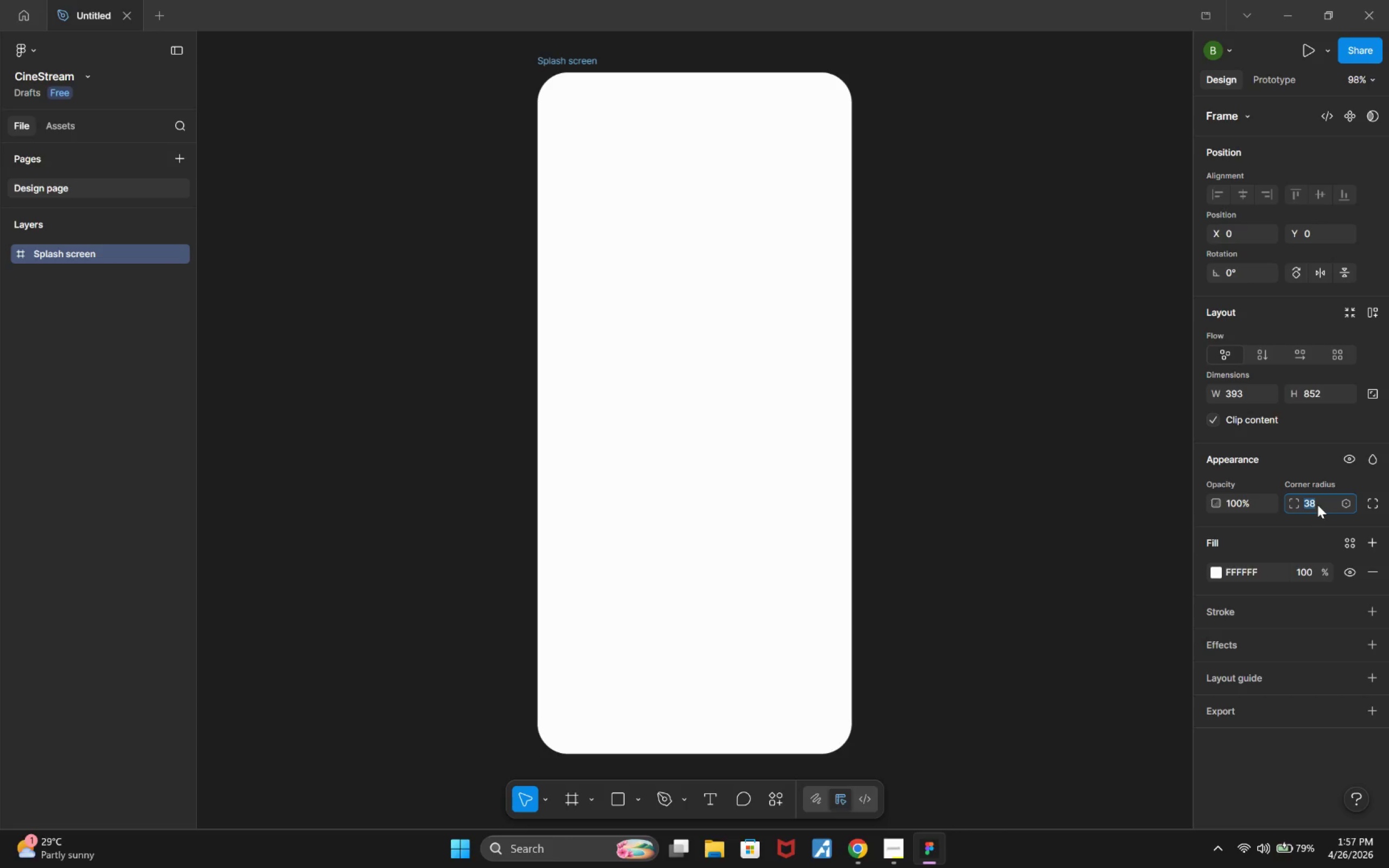 
key(ArrowUp)
 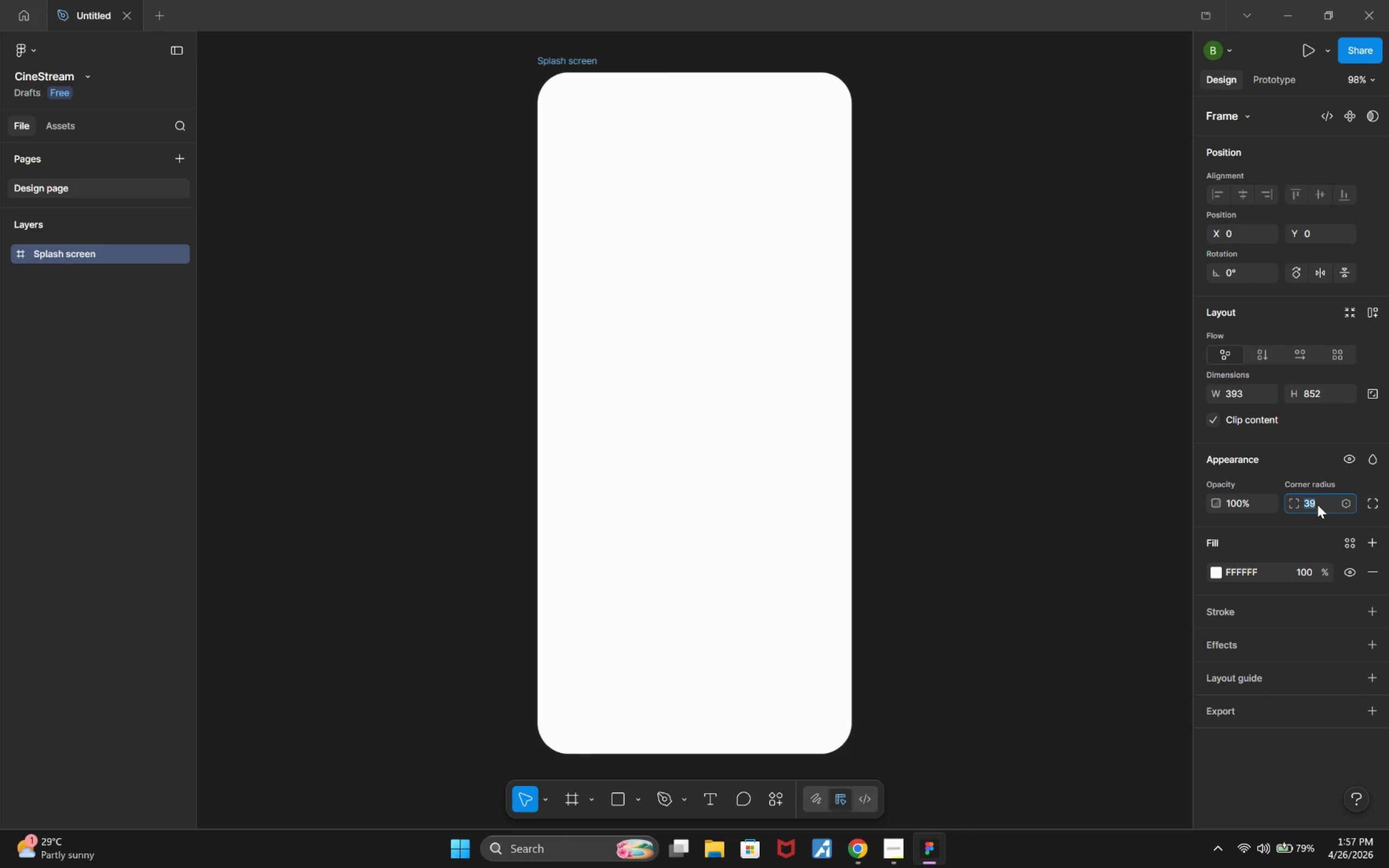 
key(ArrowUp)
 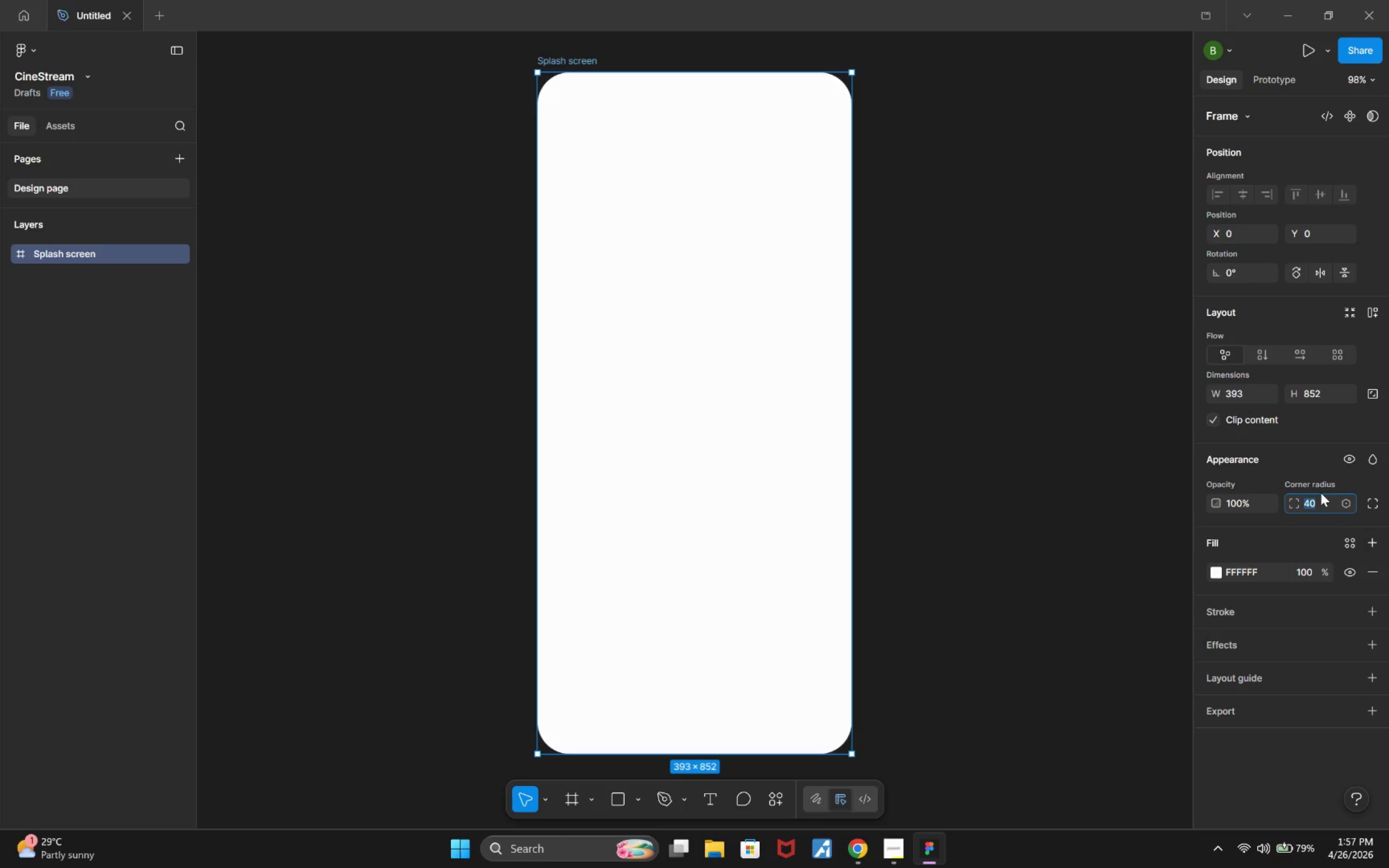 
left_click([1122, 482])
 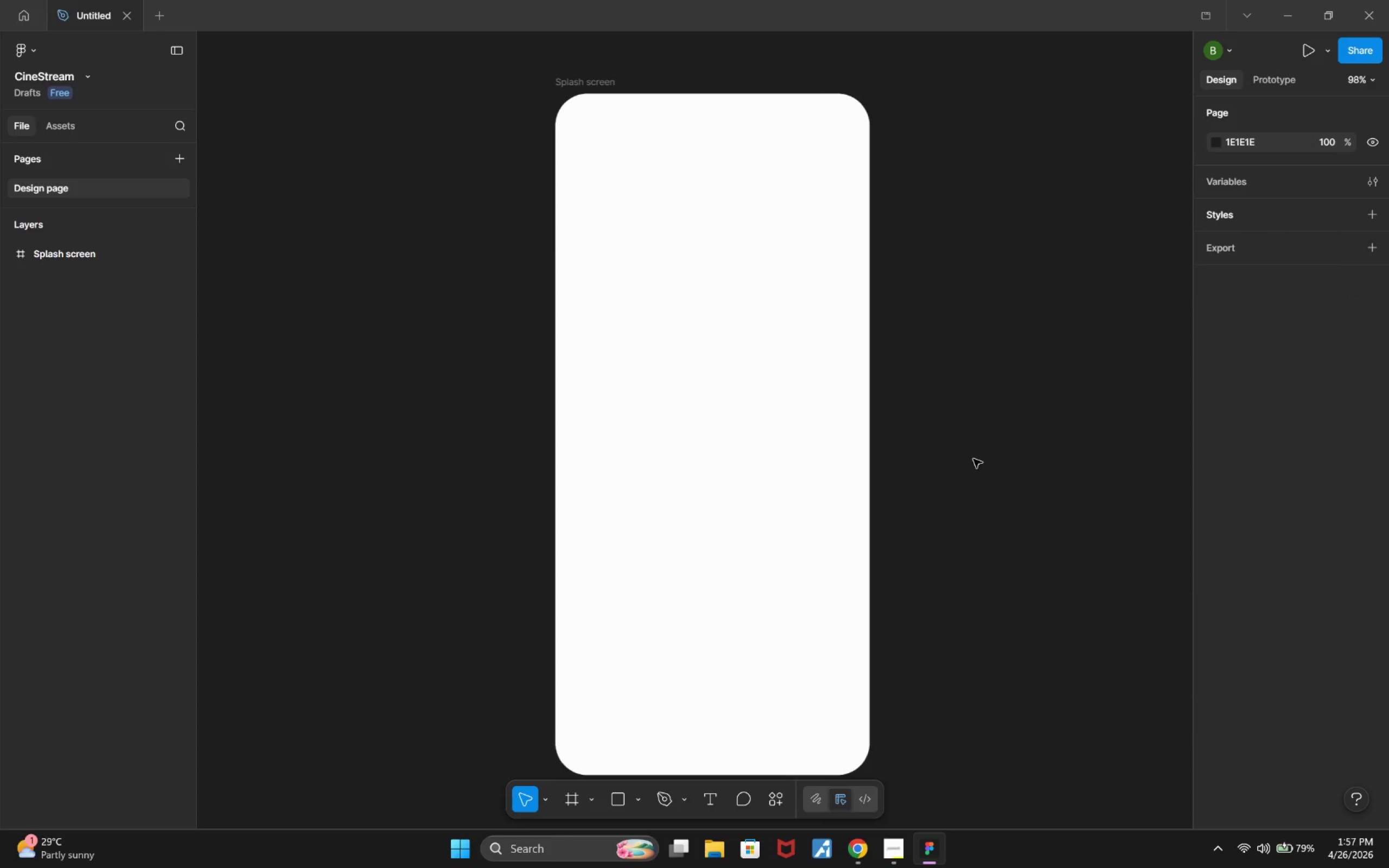 
left_click([764, 465])
 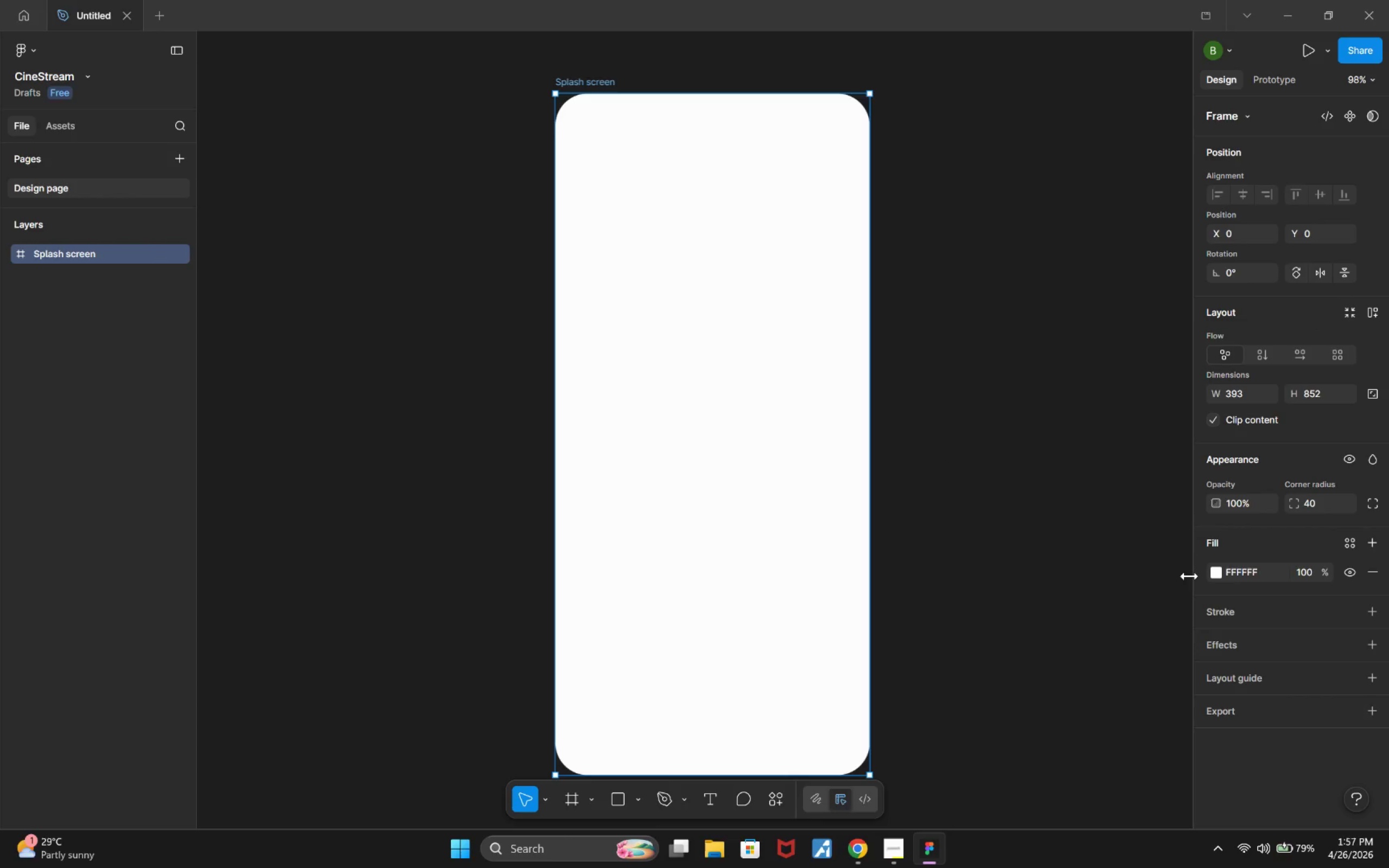 
left_click_drag(start_coordinate=[1264, 569], to_coordinate=[1214, 569])
 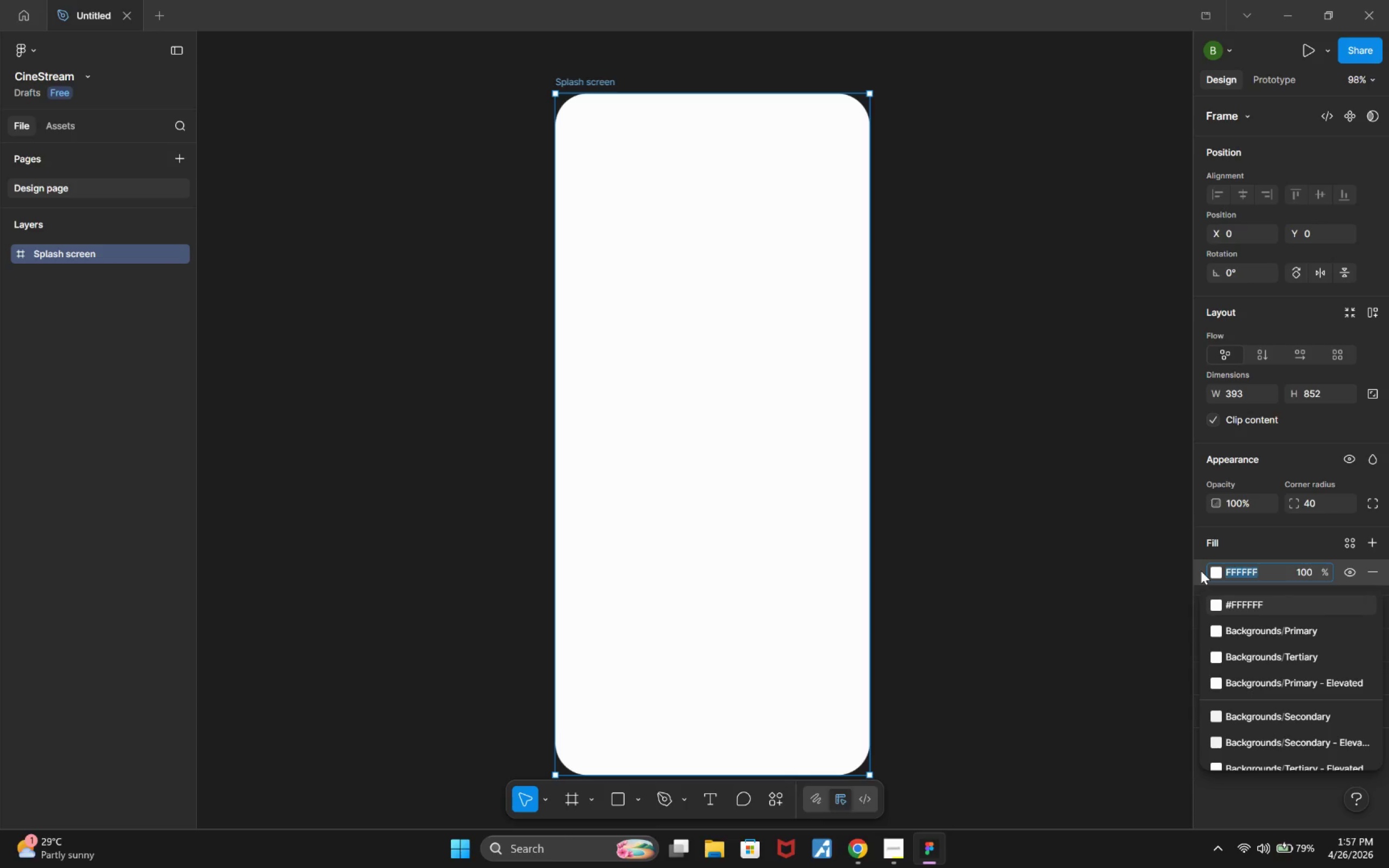 
type(000000)
 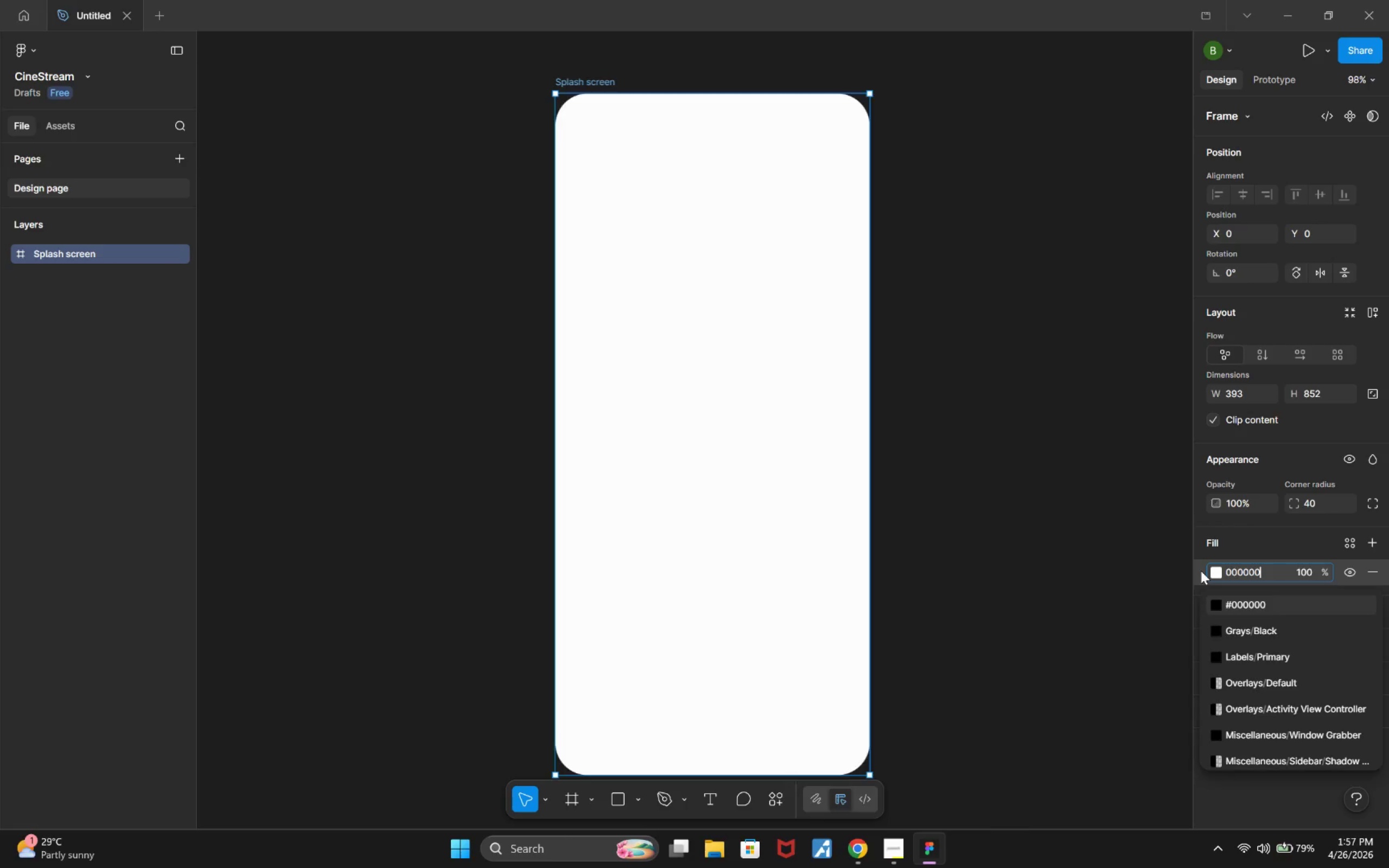 
key(Enter)
 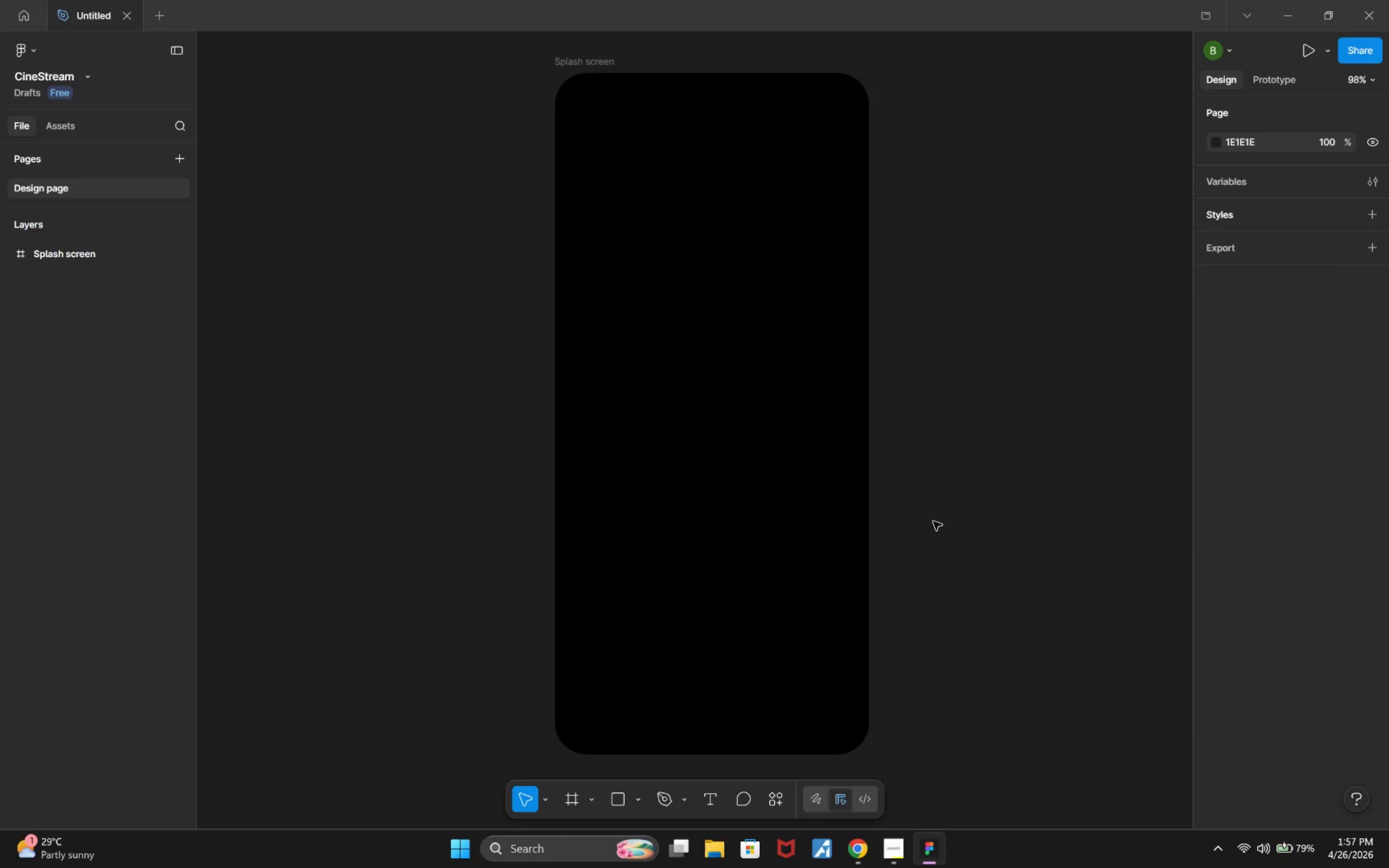 
hold_key(key=ControlLeft, duration=0.77)
scroll: coordinate [926, 526], scroll_direction: up, amount: 1.0
 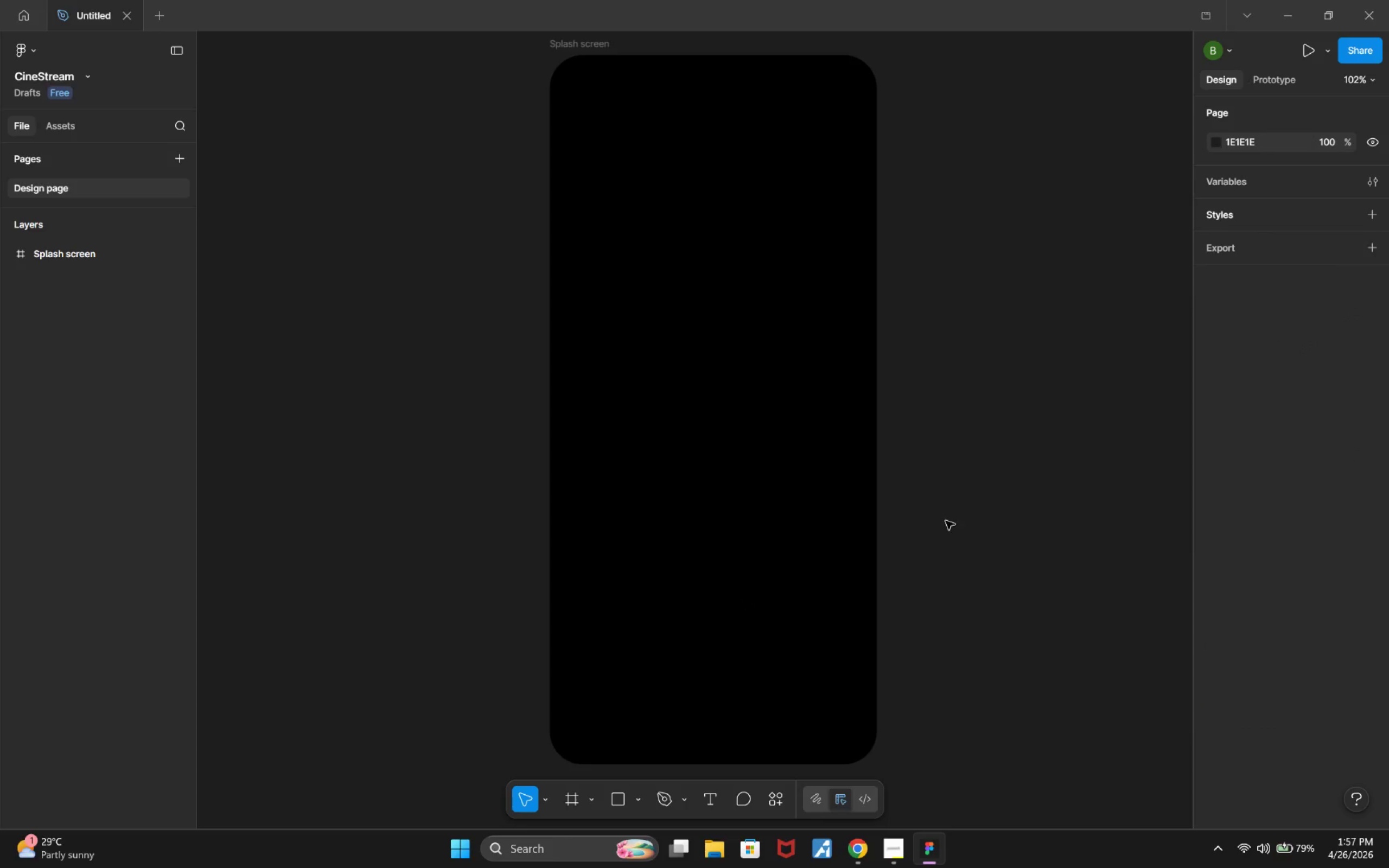 
key(Alt+Tab)